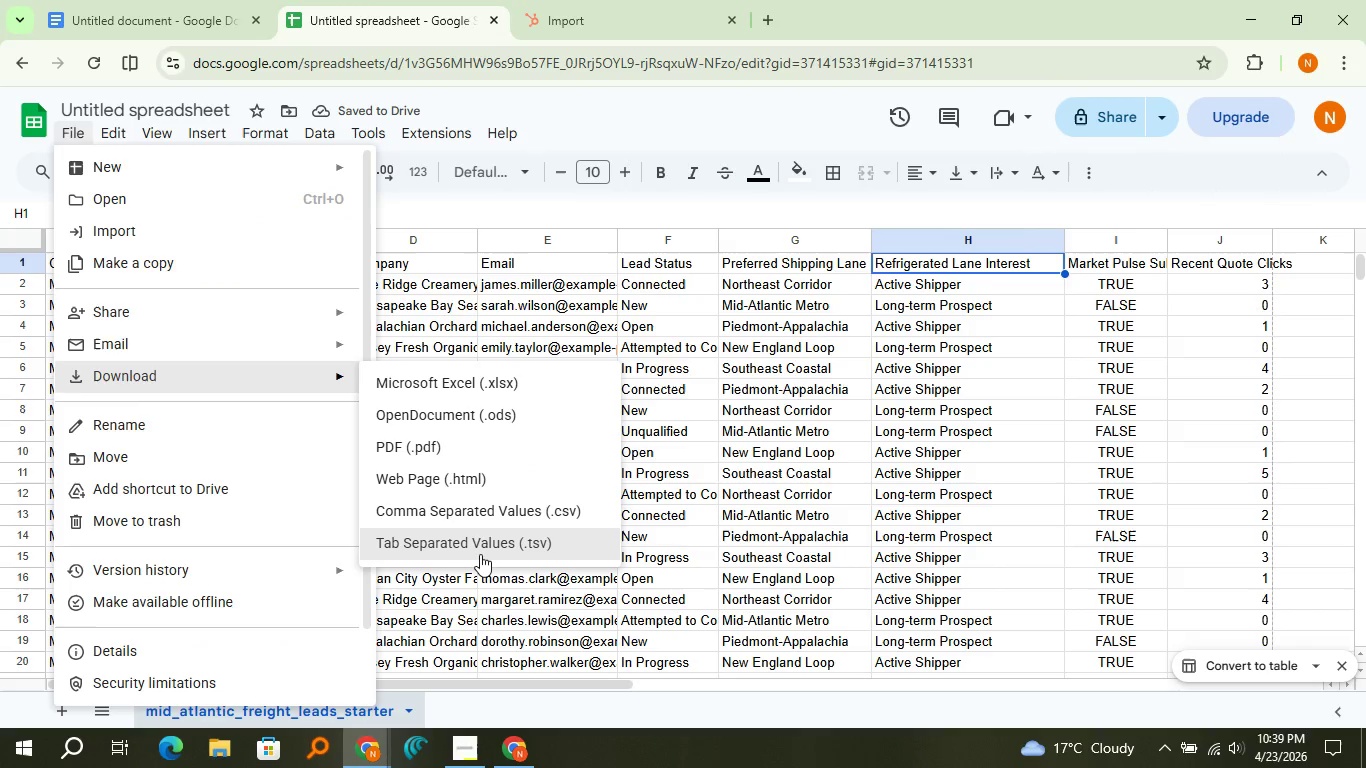 
left_click([478, 516])
 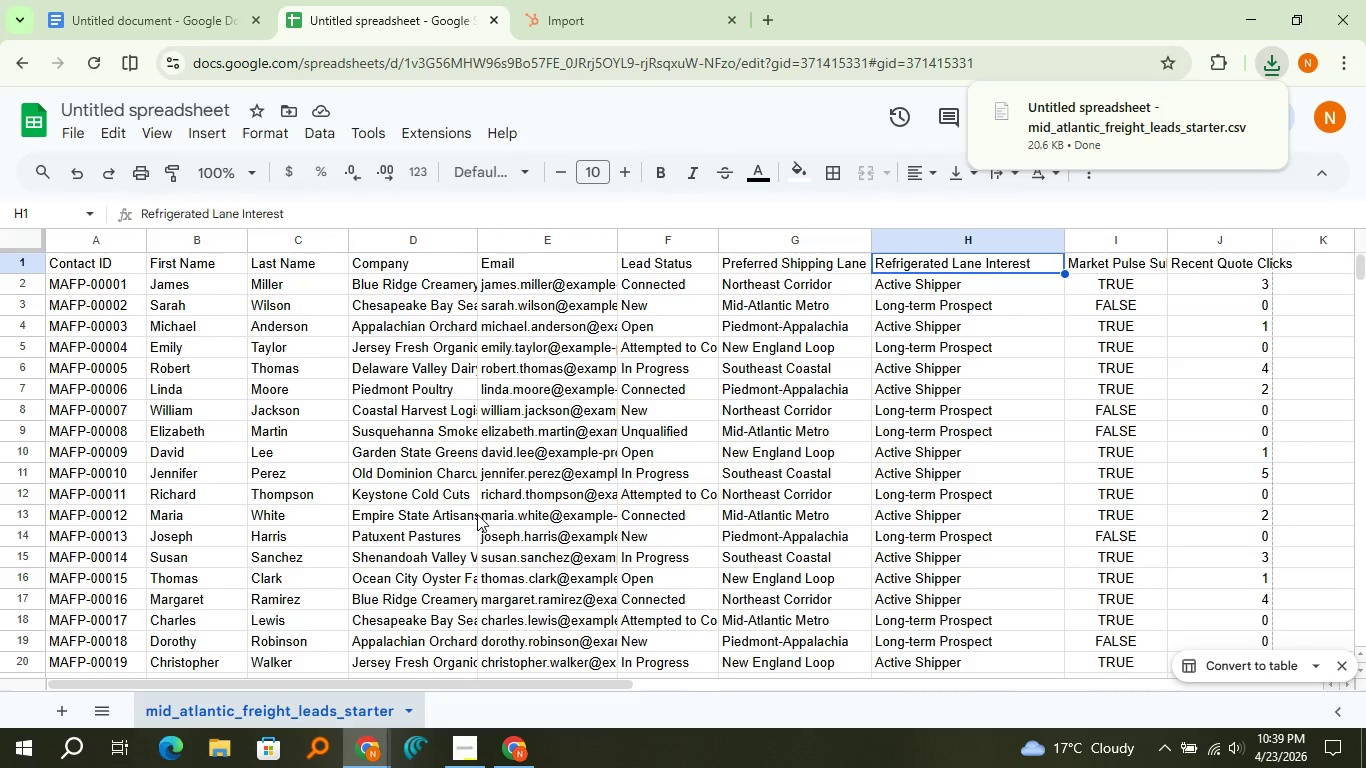 
left_click([600, 31])
 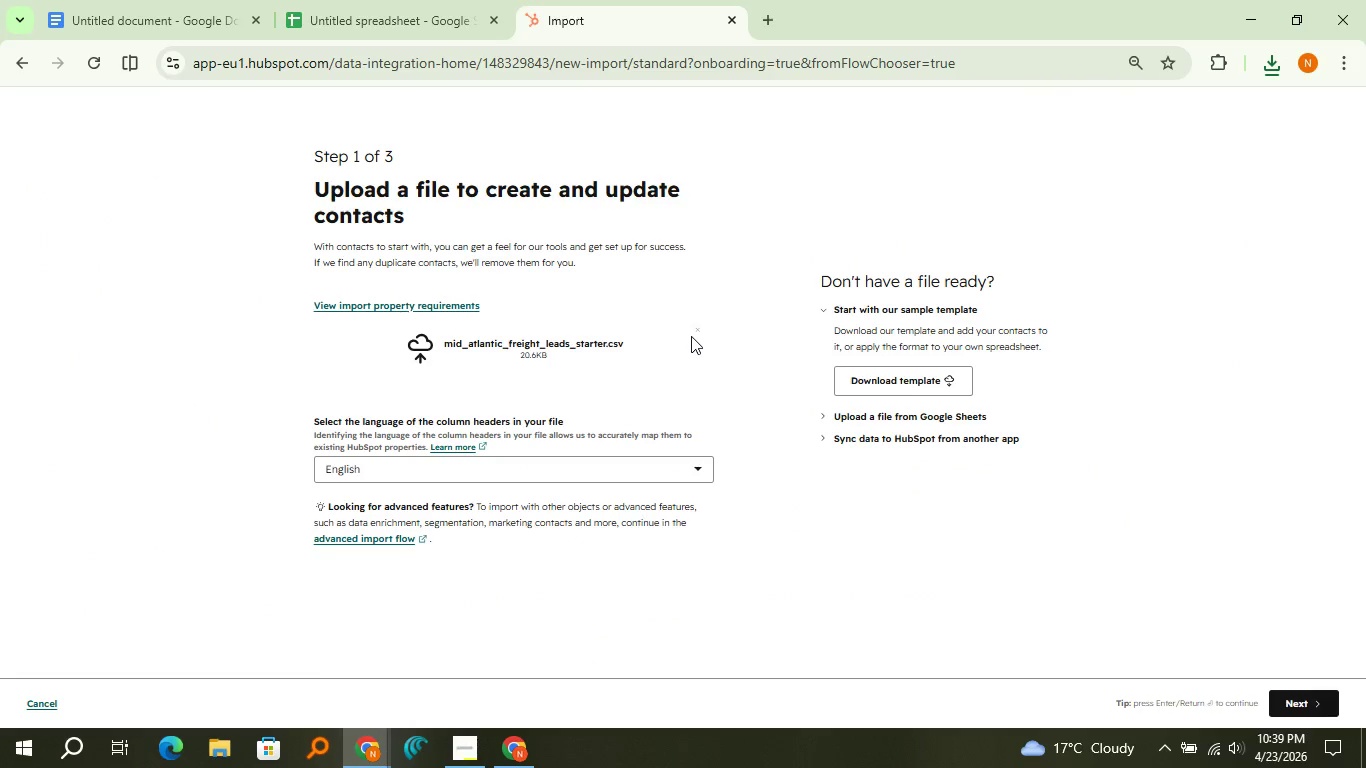 
left_click([693, 334])
 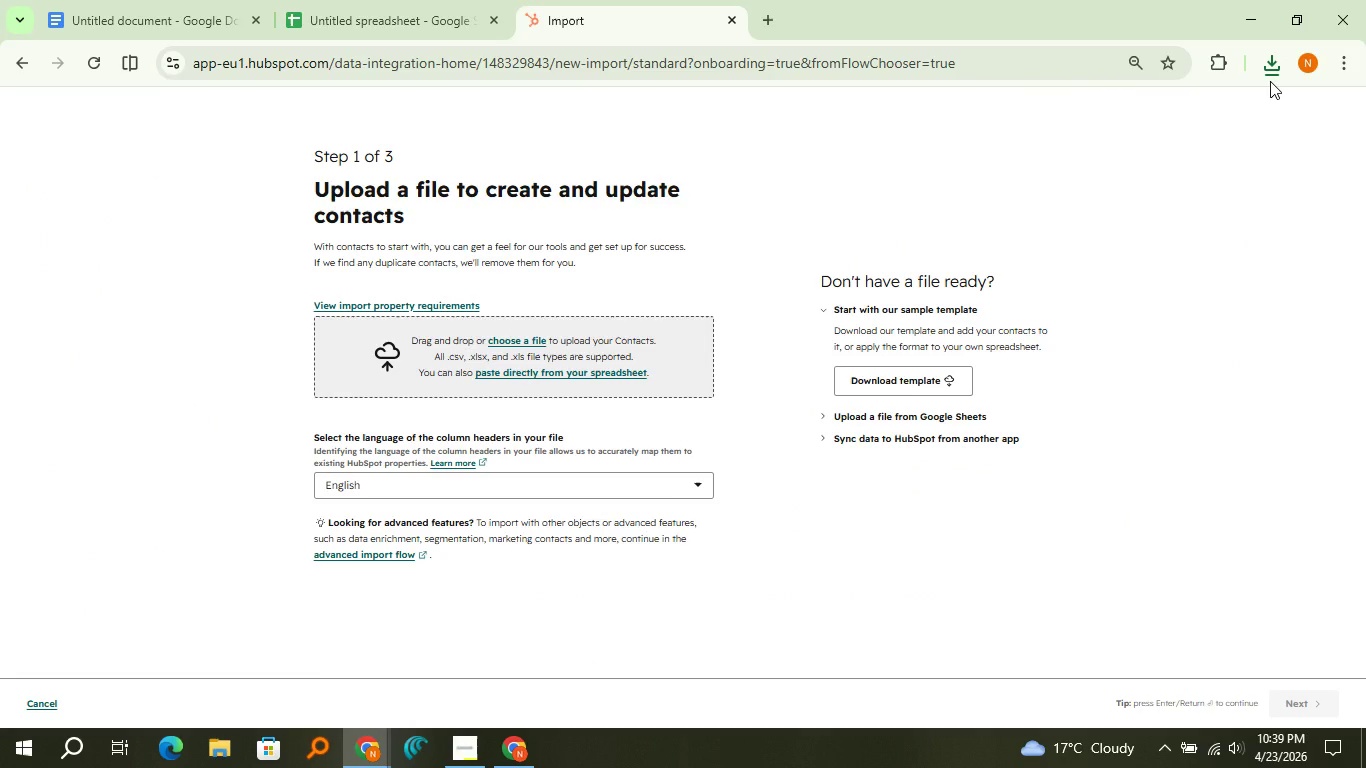 
left_click([1272, 71])
 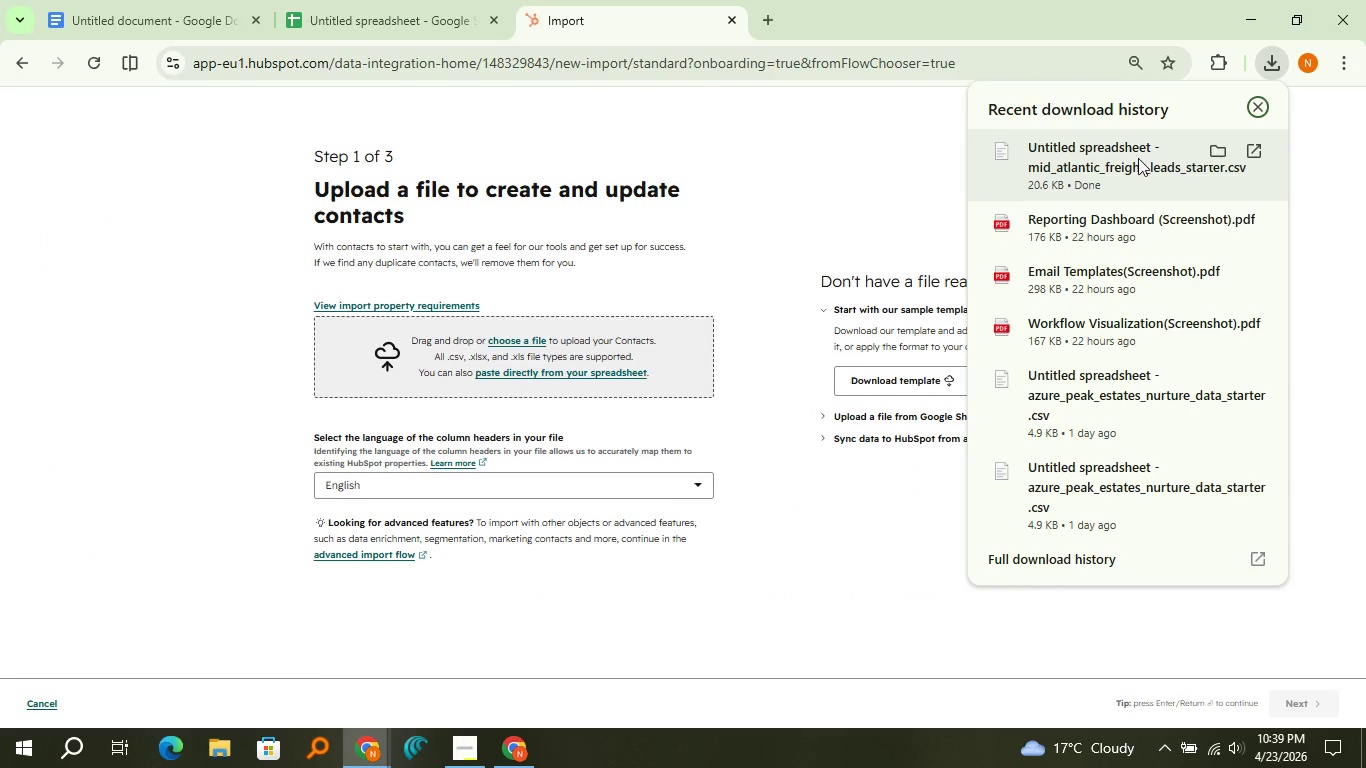 
left_click_drag(start_coordinate=[1138, 158], to_coordinate=[664, 366])
 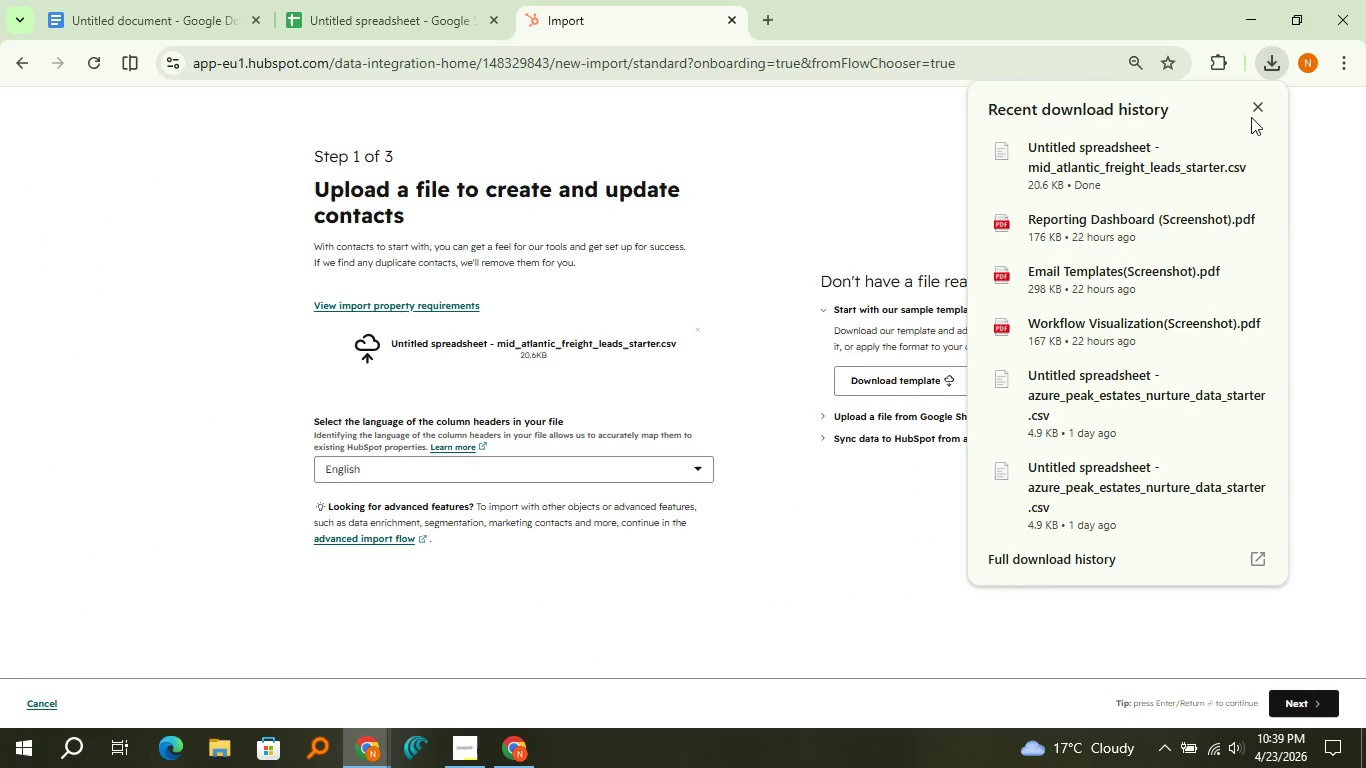 
left_click([1257, 112])
 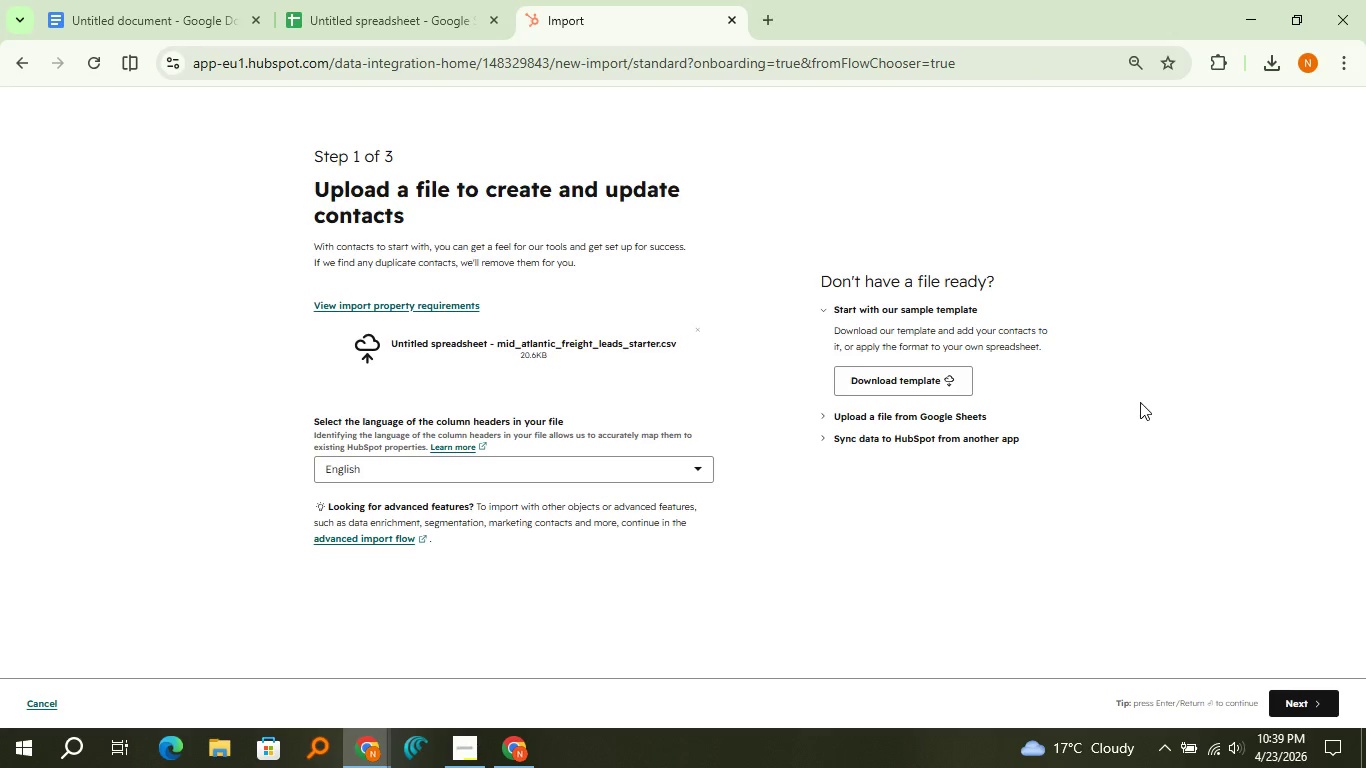 
left_click([1286, 697])
 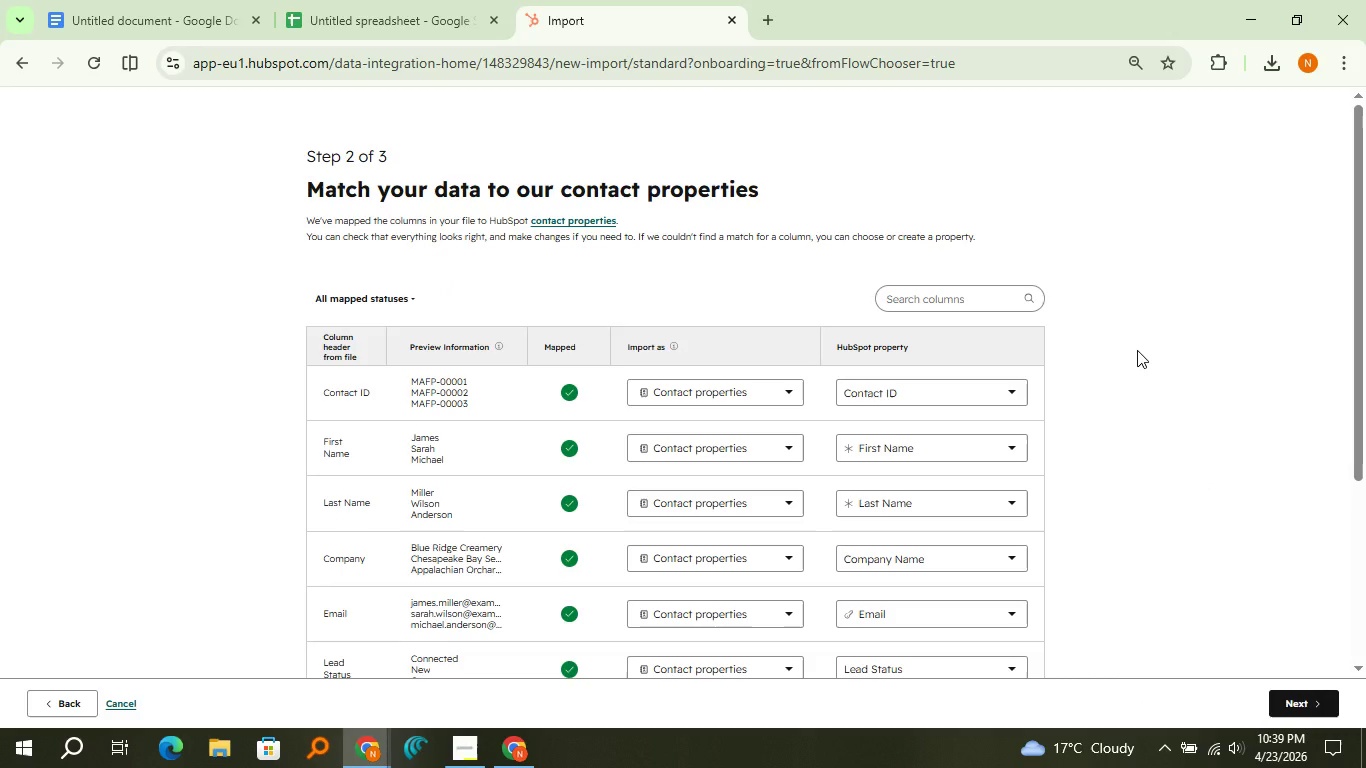 
scroll: coordinate [1137, 350], scroll_direction: down, amount: 1.0
 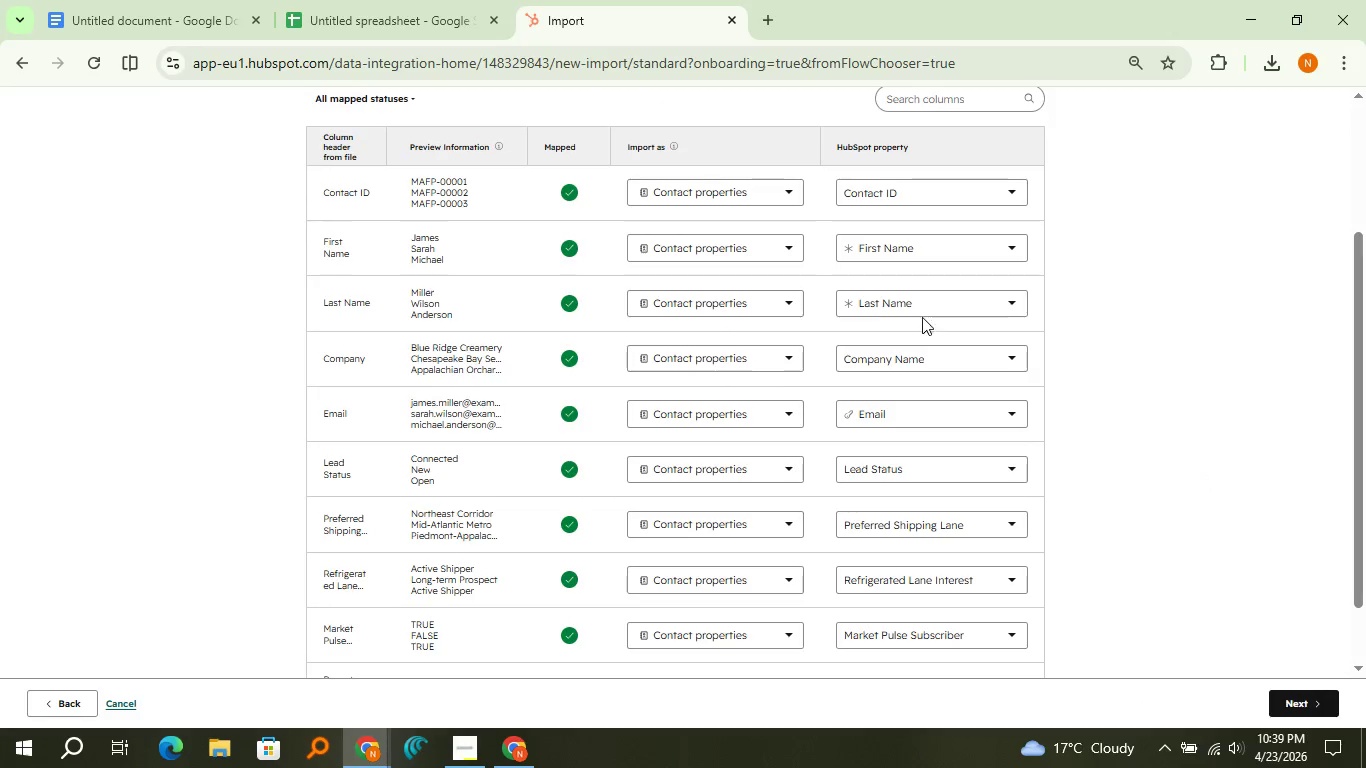 
mouse_move([881, 365])
 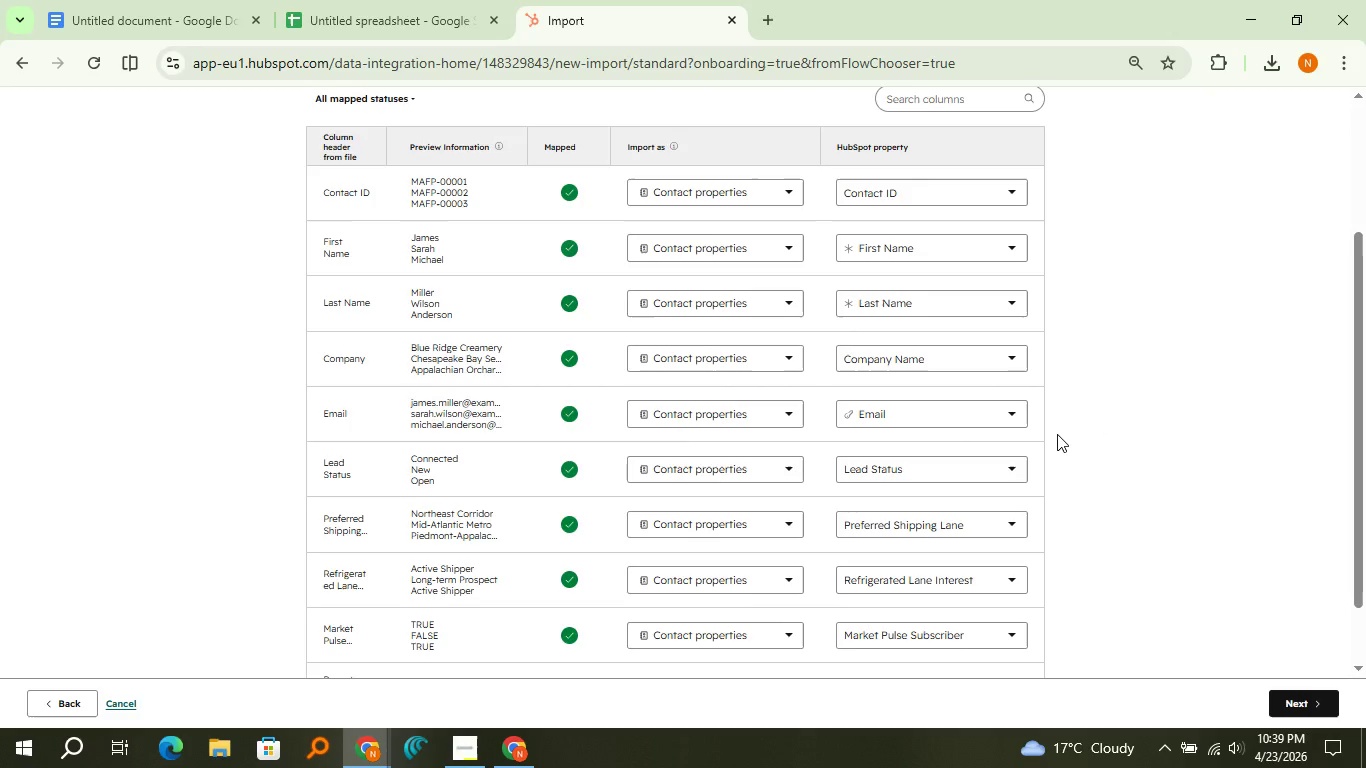 
scroll: coordinate [1057, 434], scroll_direction: down, amount: 1.0
 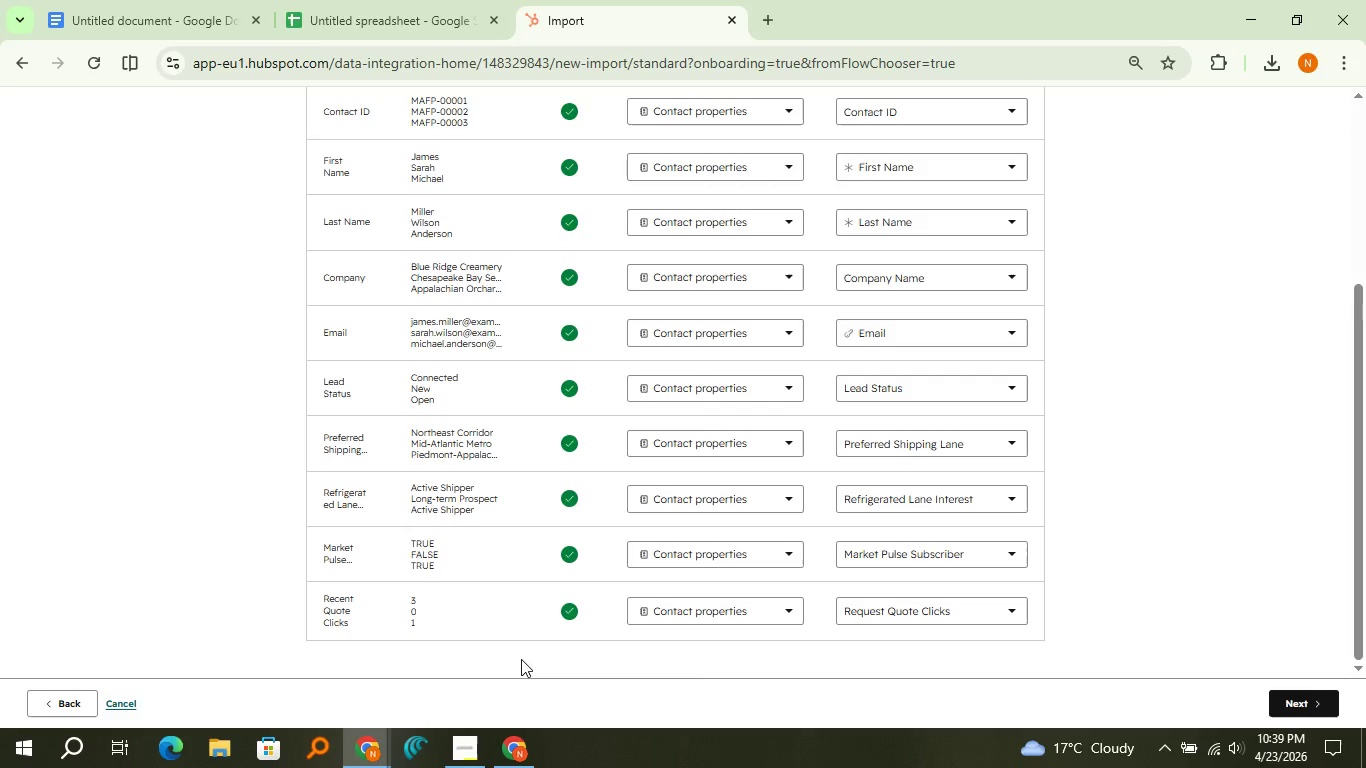 
wait(14.04)
 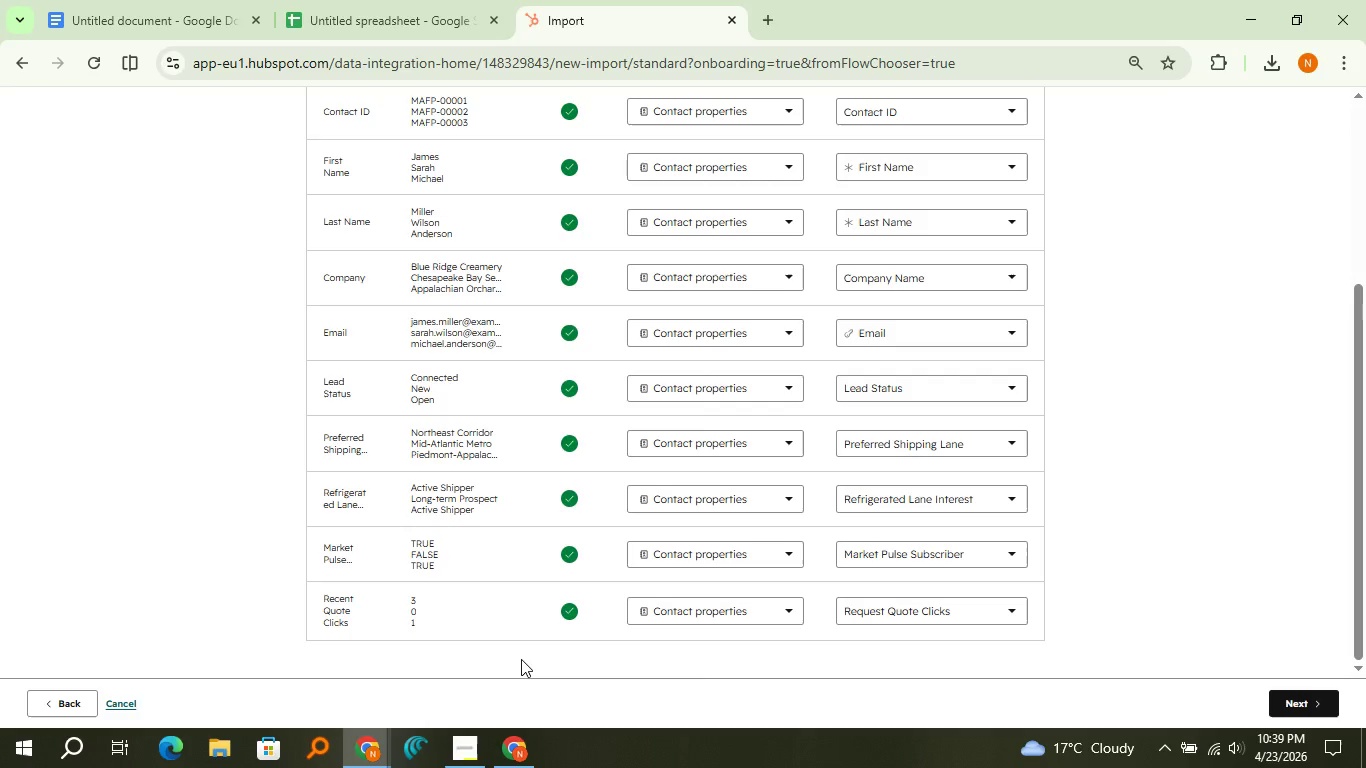 
scroll: coordinate [667, 395], scroll_direction: down, amount: 4.0
 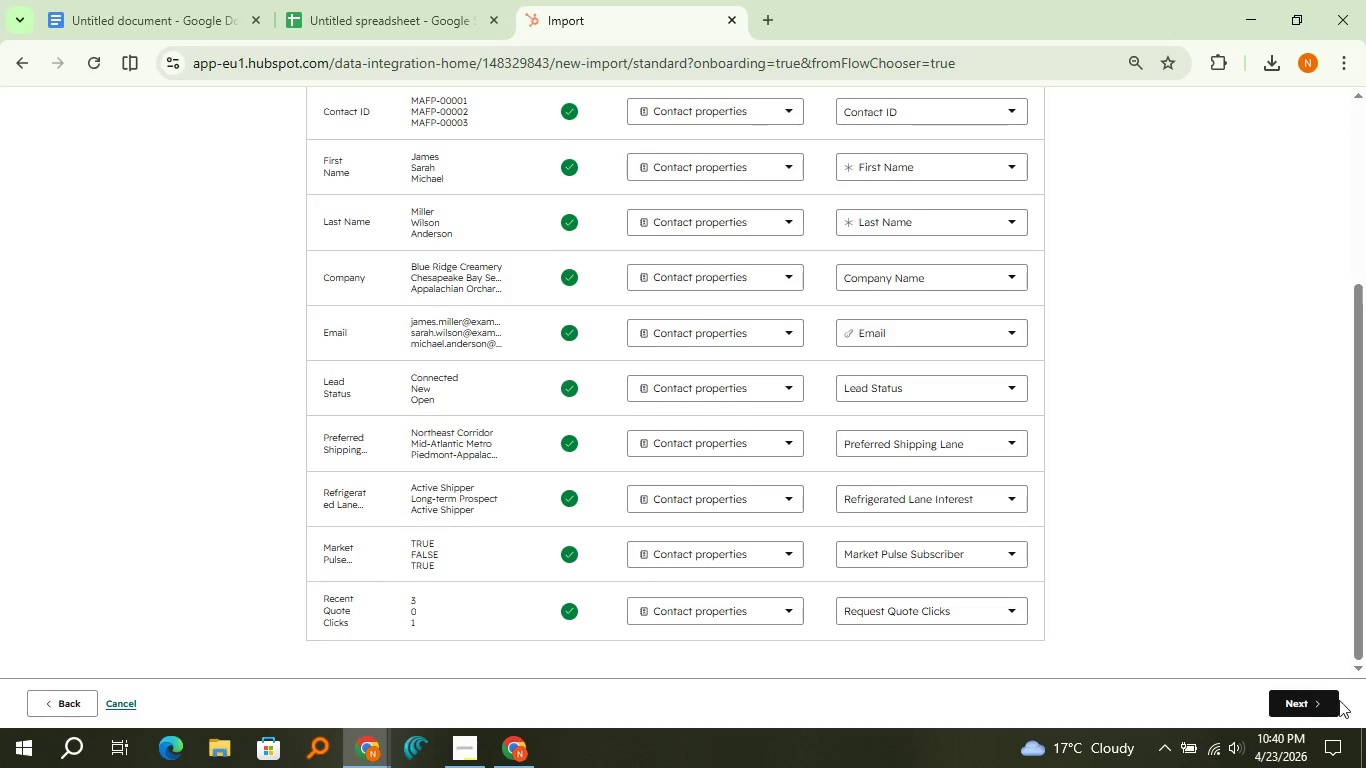 
left_click([1309, 698])
 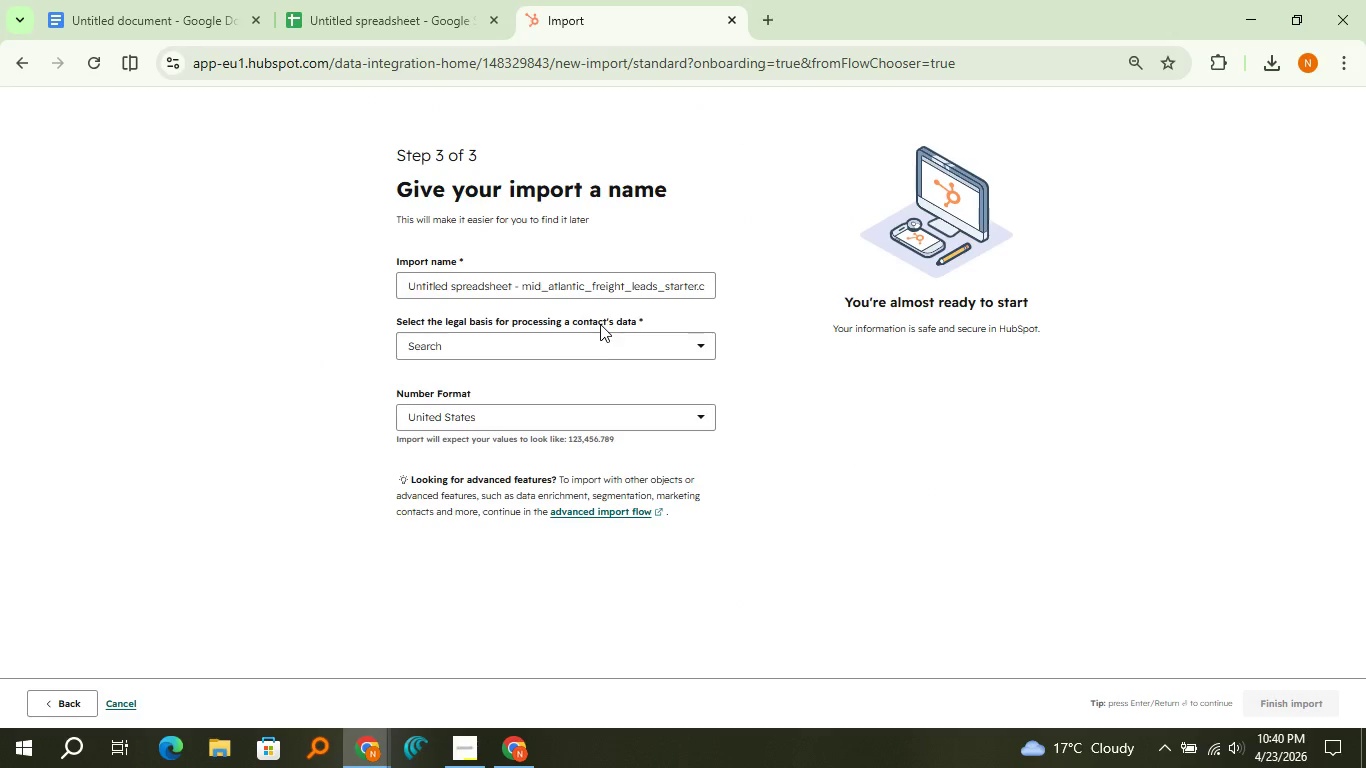 
left_click([601, 339])
 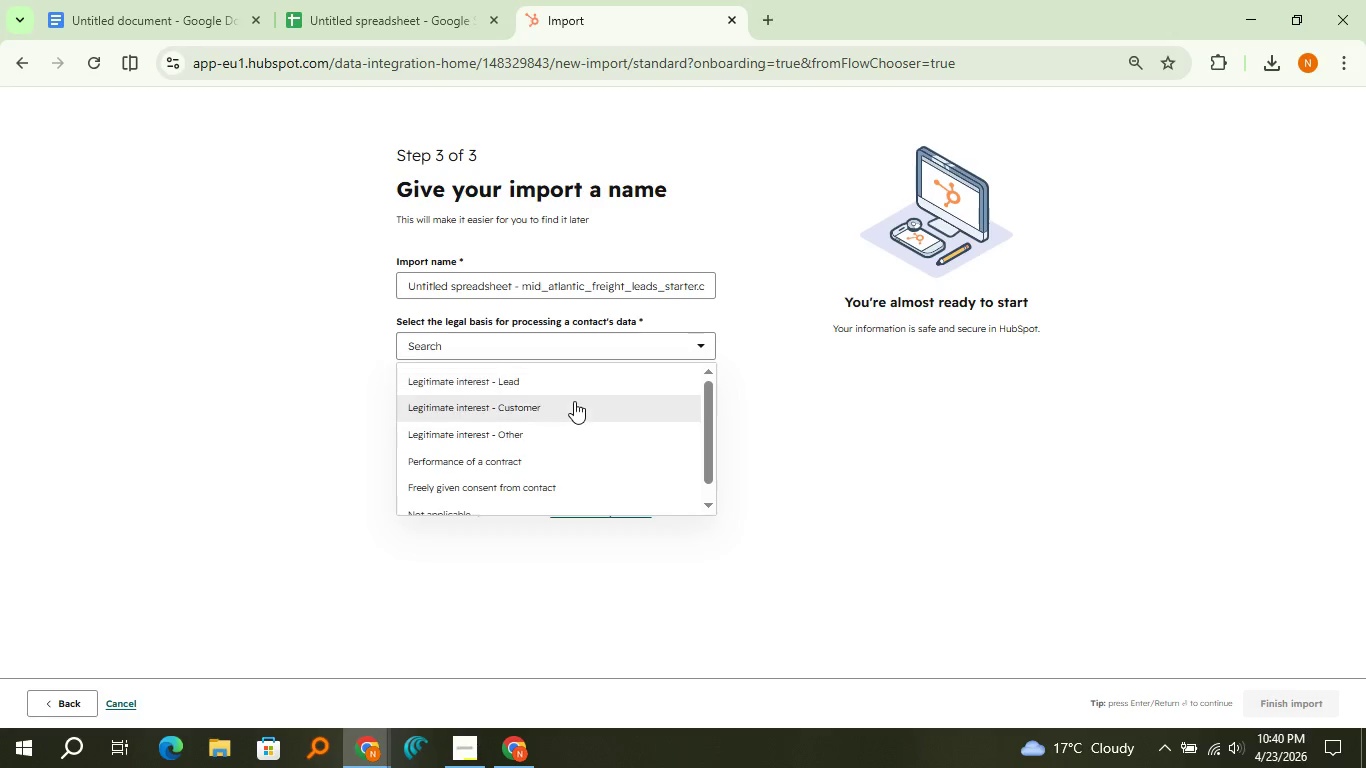 
left_click([571, 403])
 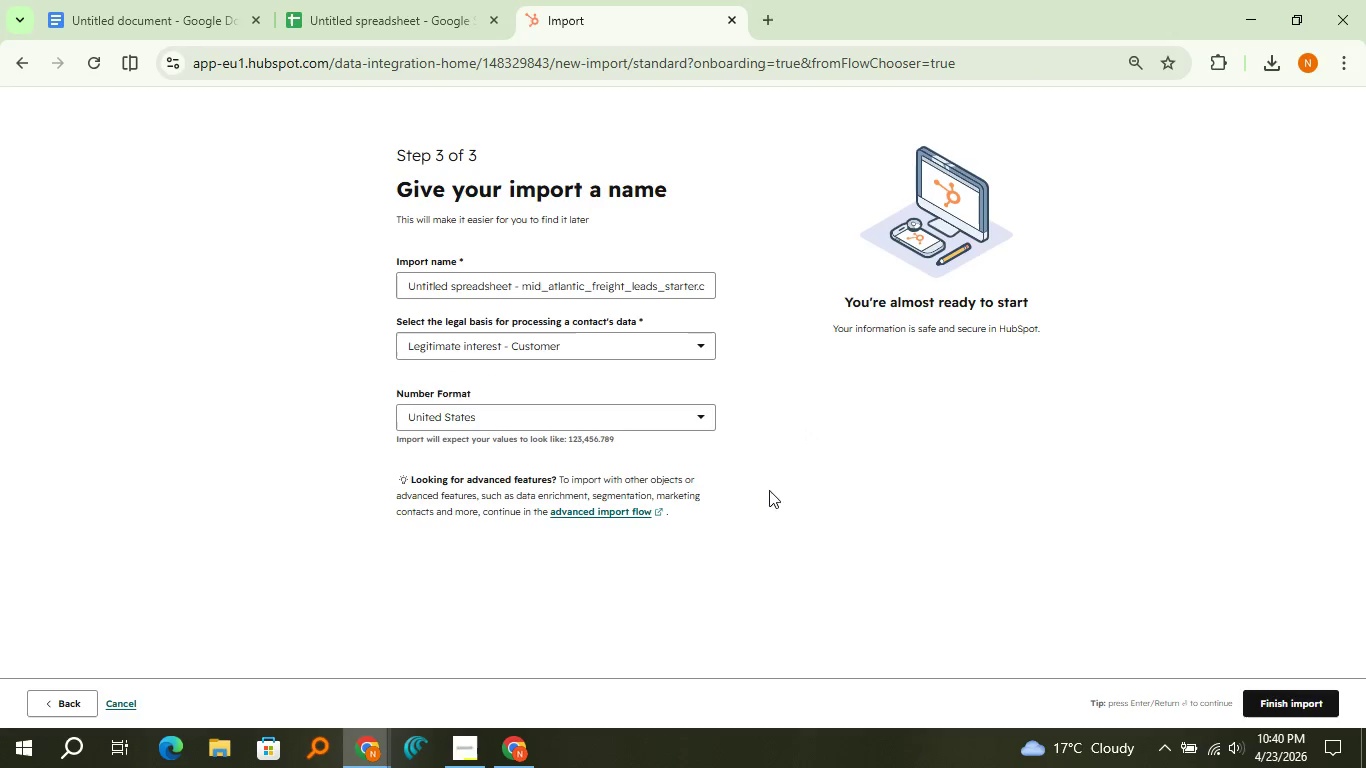 
left_click_drag(start_coordinate=[518, 286], to_coordinate=[300, 285])
 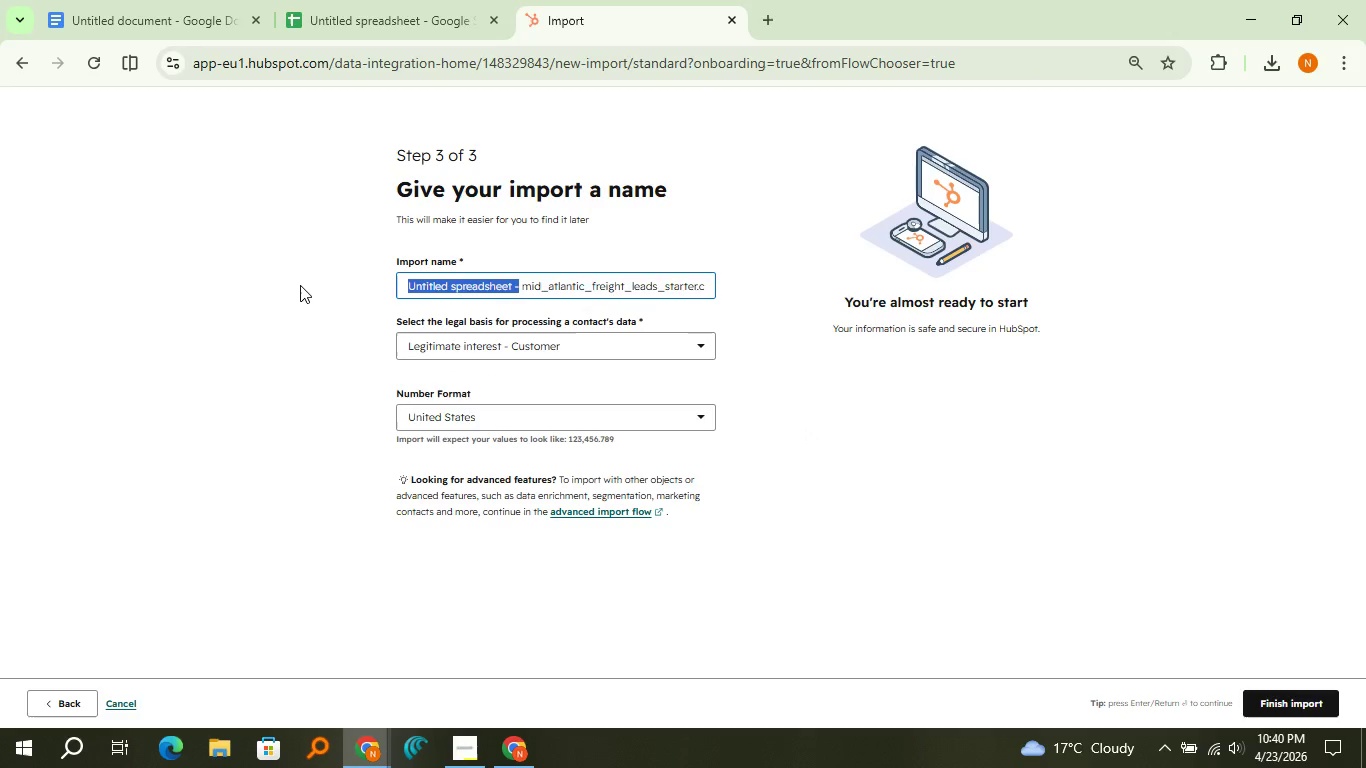 
key(Delete)
 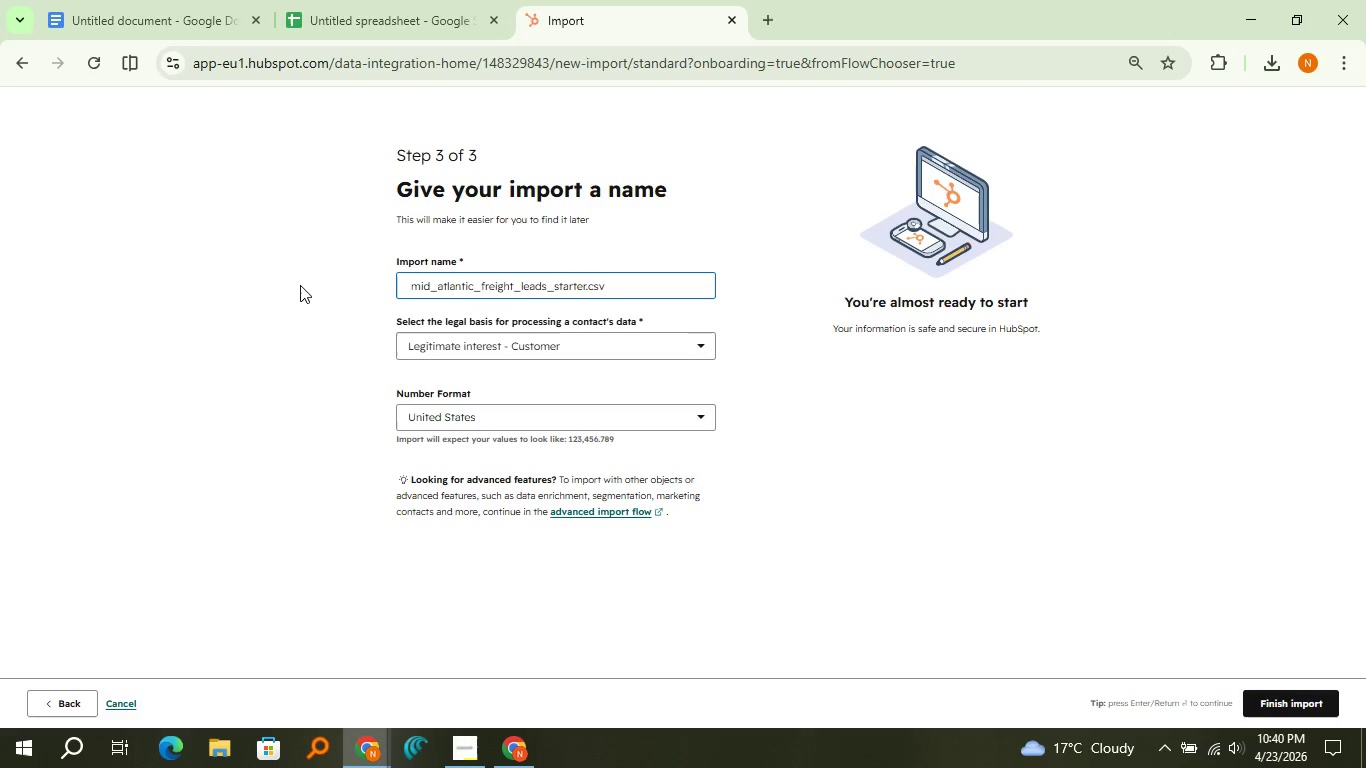 
key(Delete)
 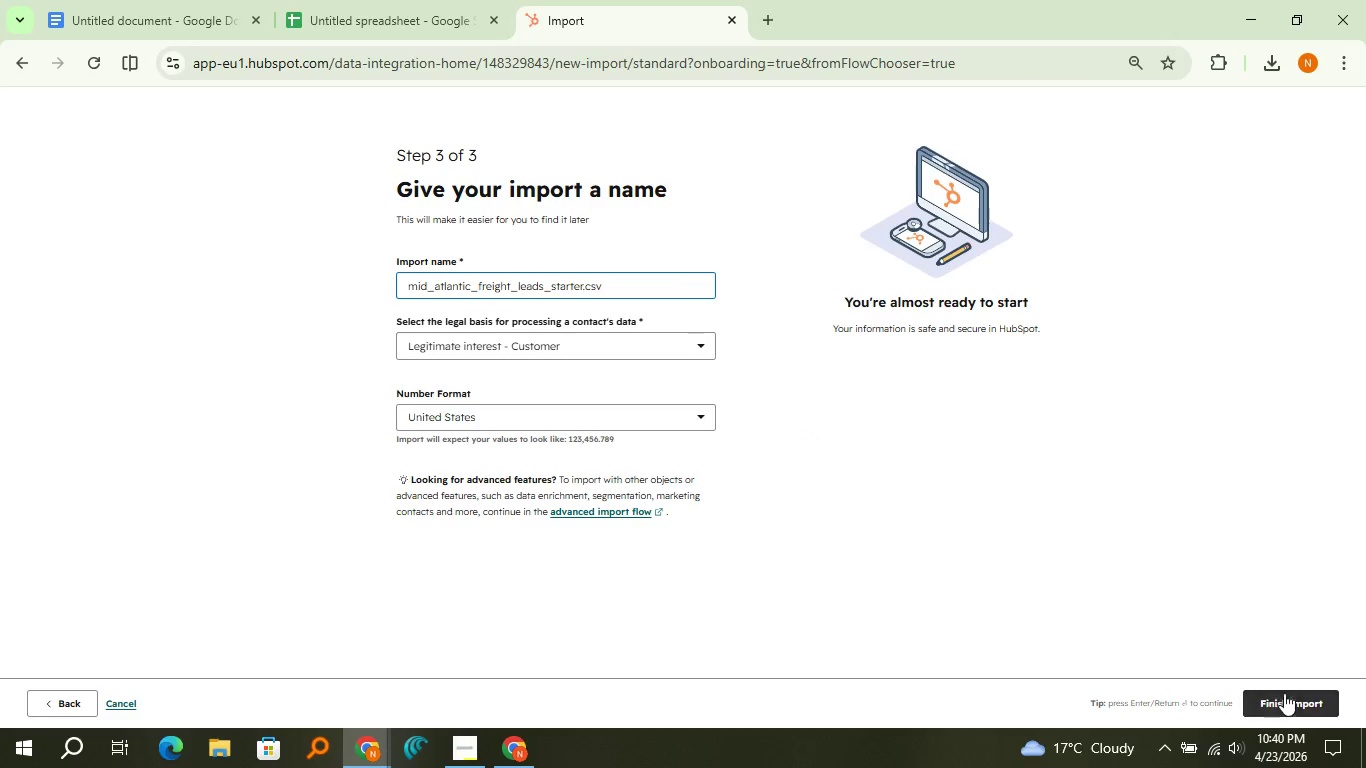 
left_click([1284, 691])
 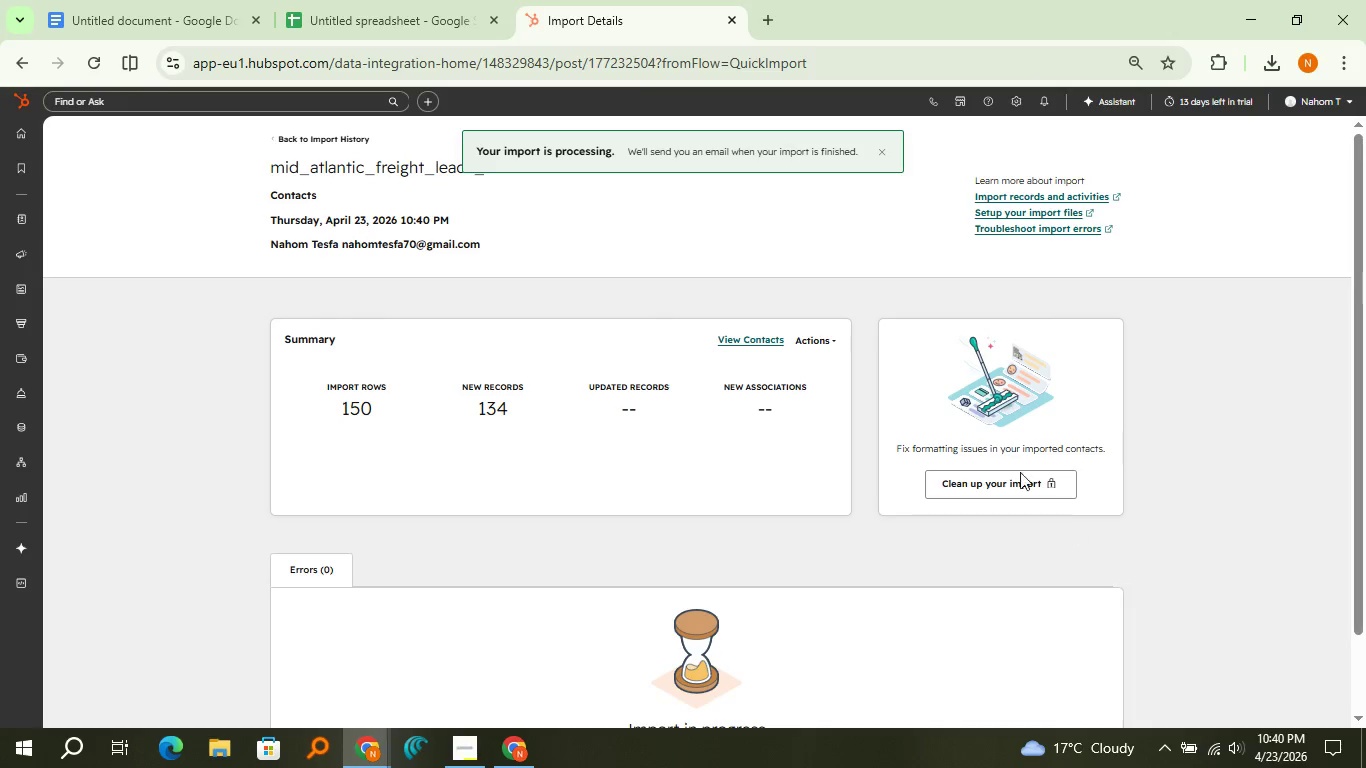 
left_click([890, 150])
 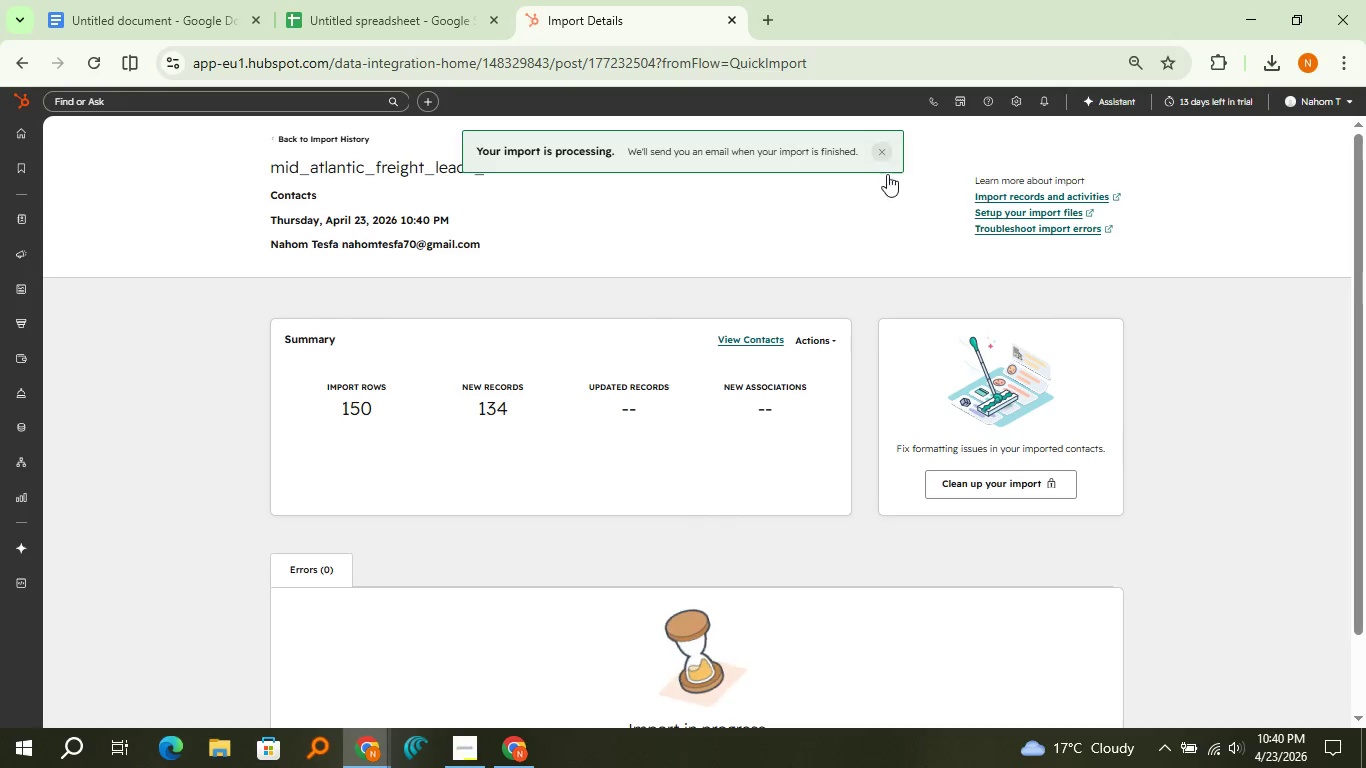 
mouse_move([852, 250])
 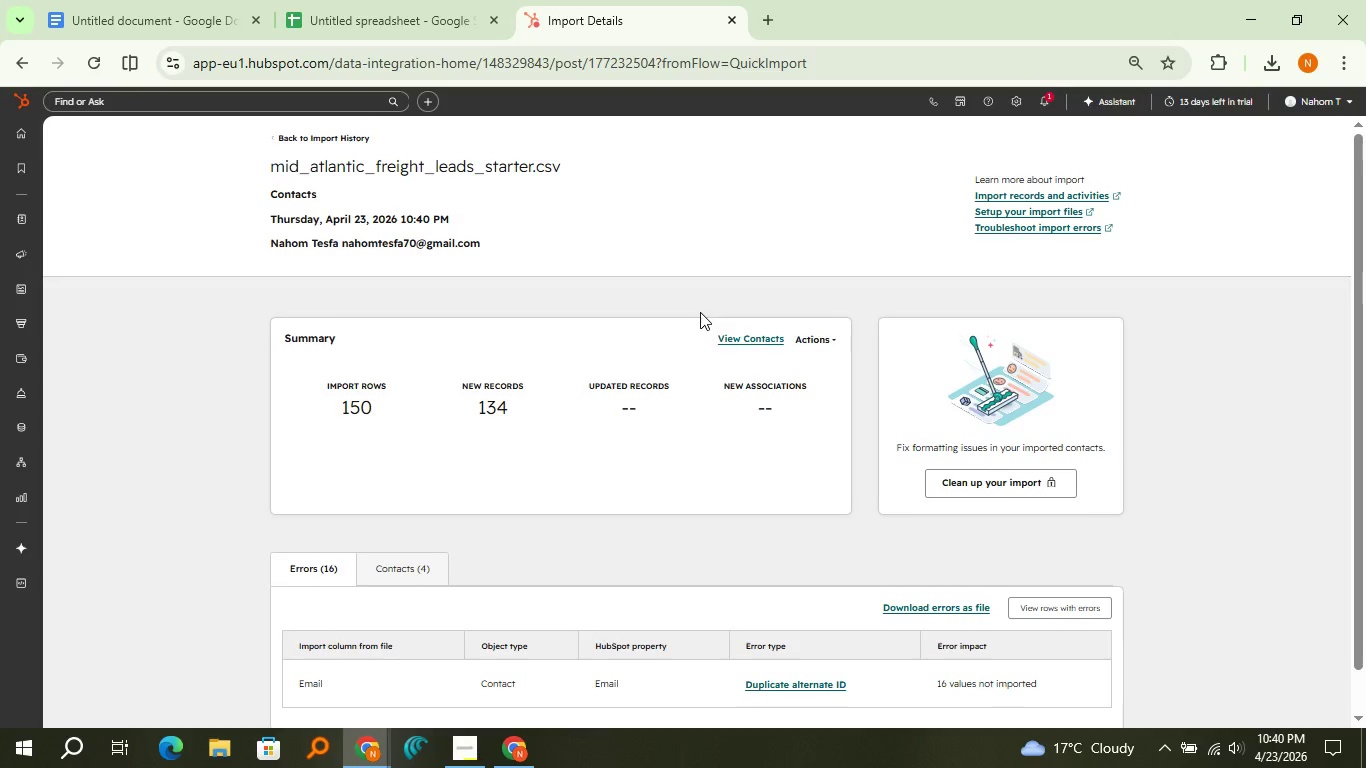 
scroll: coordinate [700, 312], scroll_direction: down, amount: 1.0
 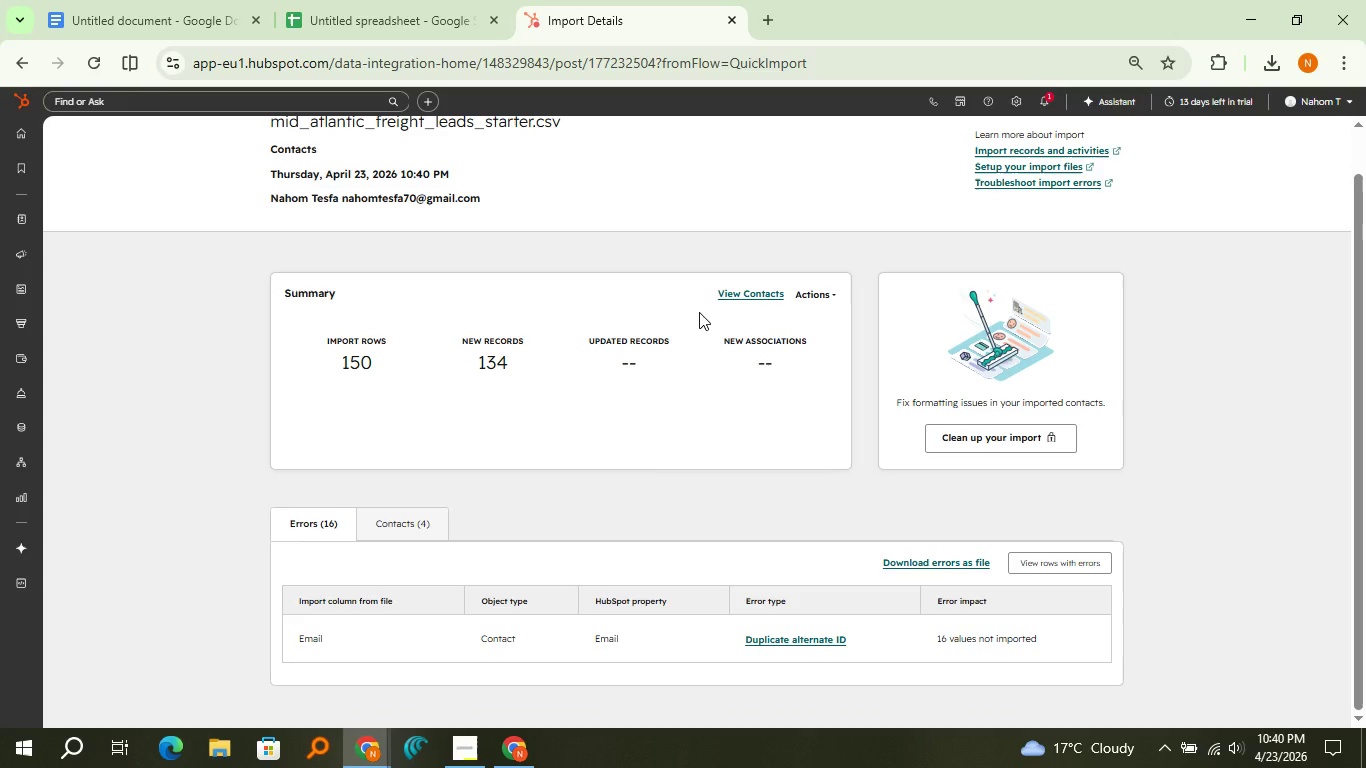 
wait(5.12)
 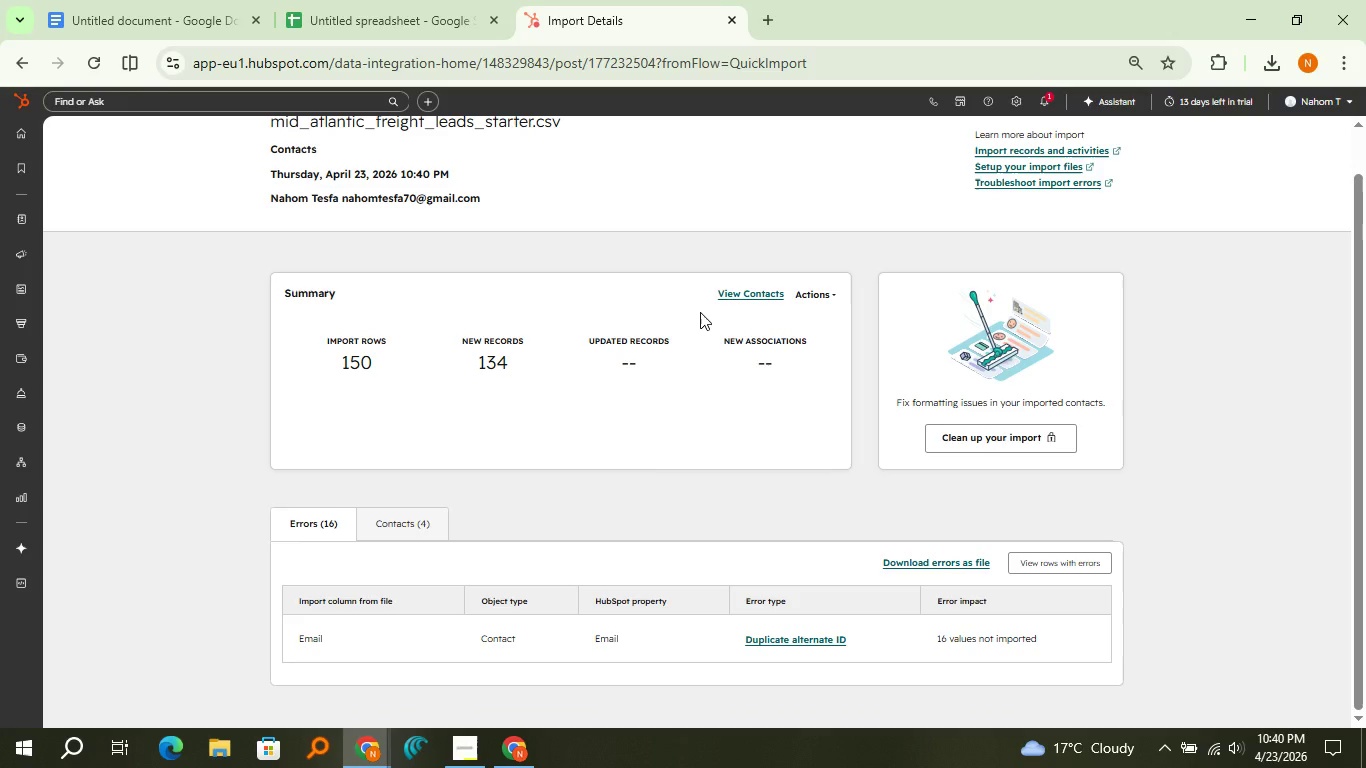 
scroll: coordinate [699, 312], scroll_direction: up, amount: 4.0
 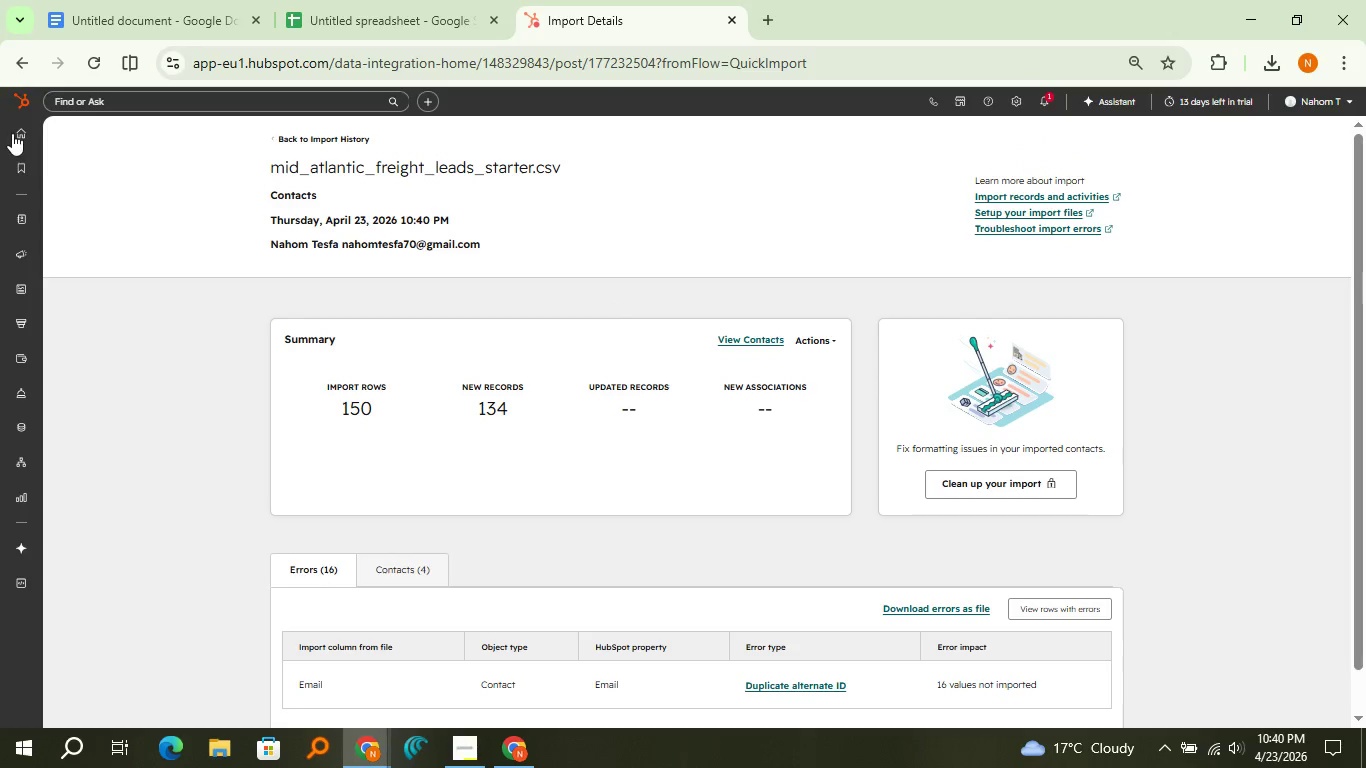 
left_click([12, 133])
 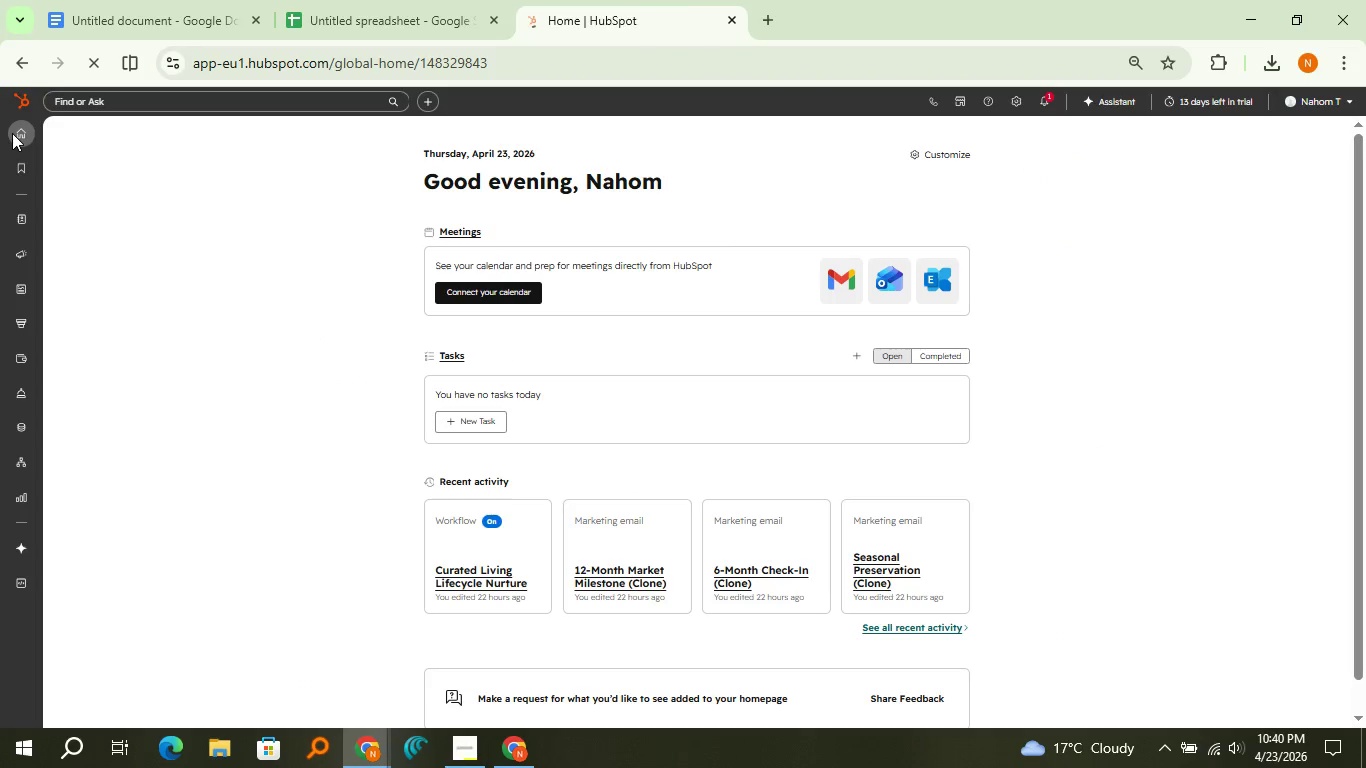 
wait(12.94)
 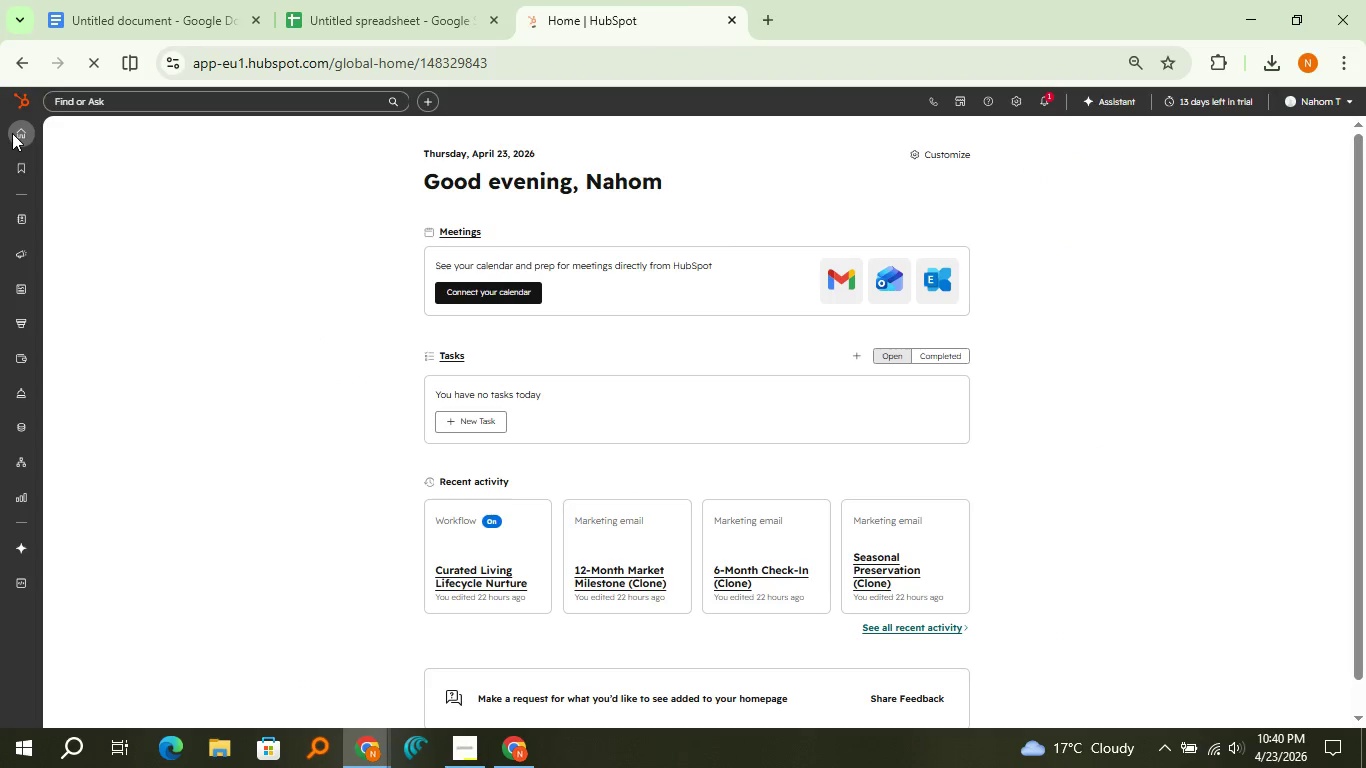 
left_click([82, 228])
 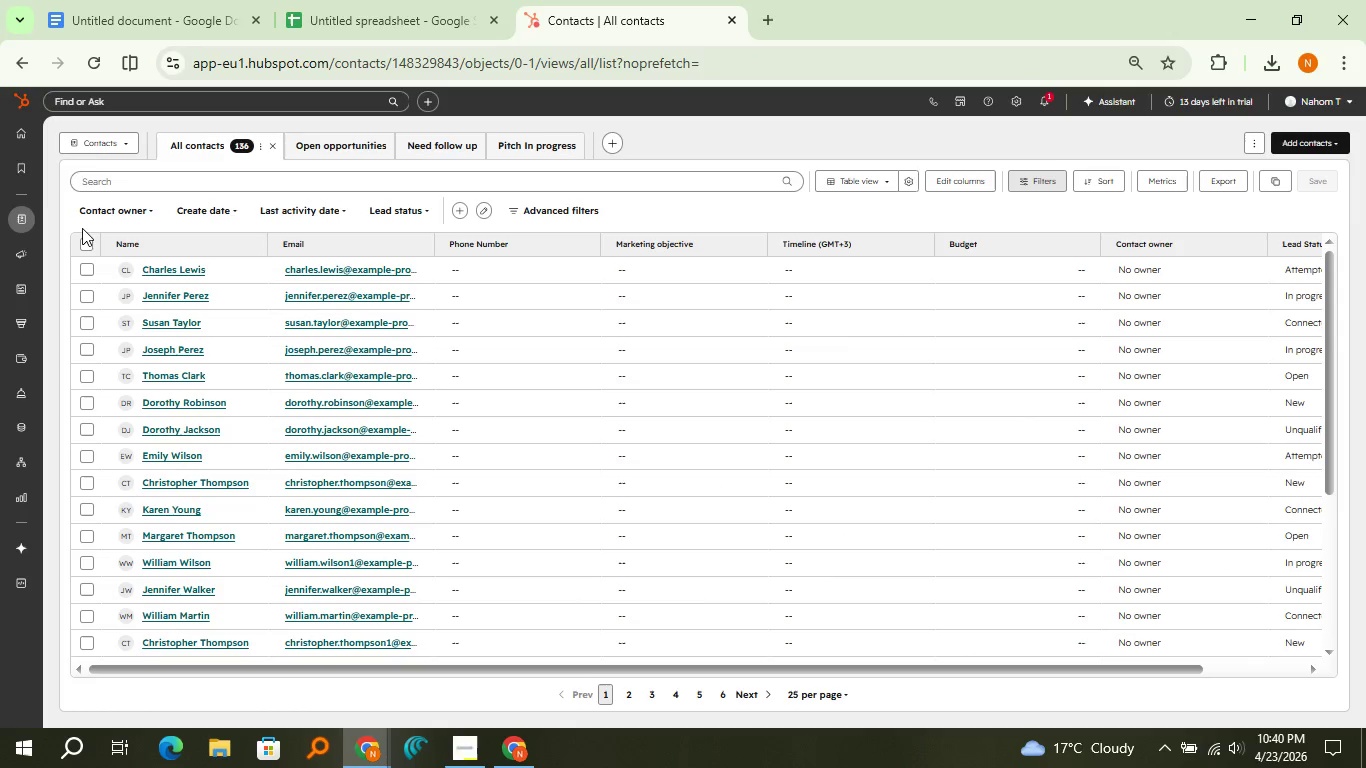 
wait(19.88)
 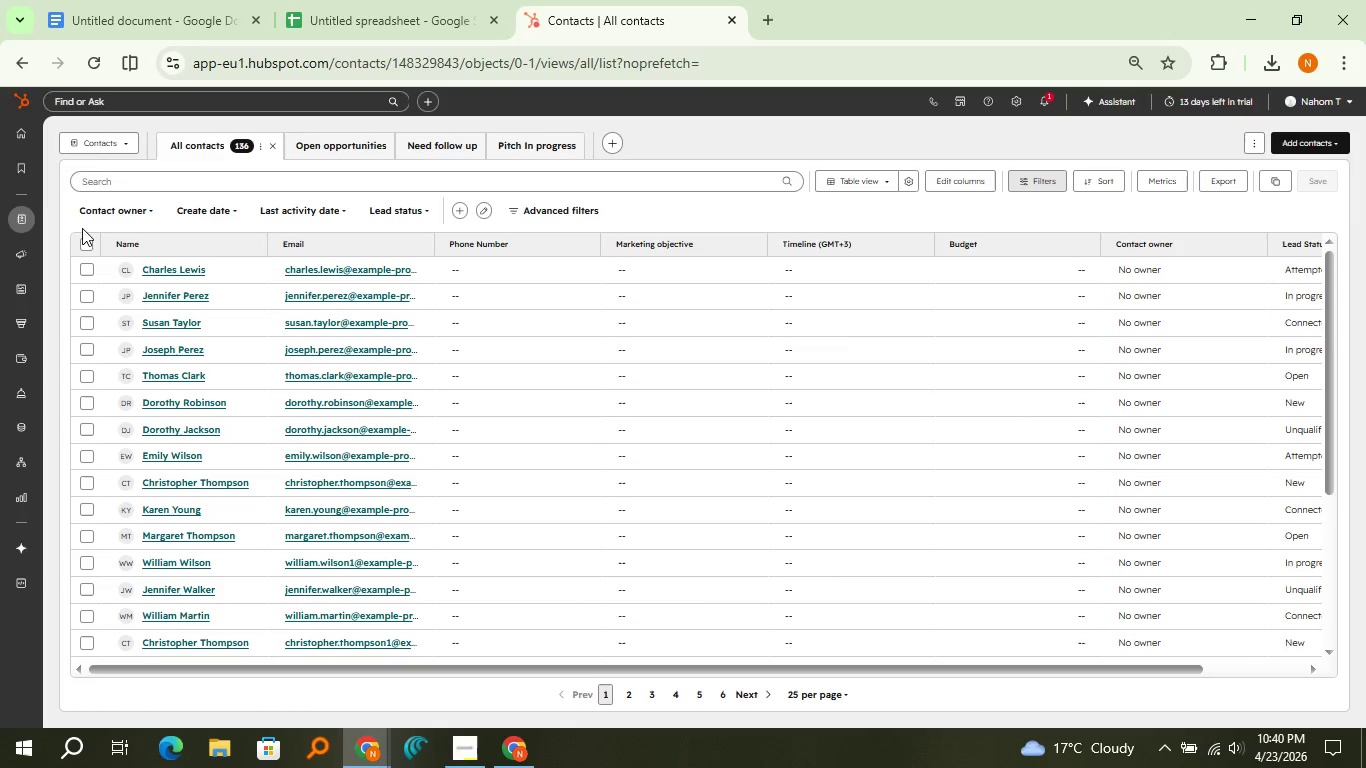 
scroll: coordinate [294, 631], scroll_direction: down, amount: 13.0
 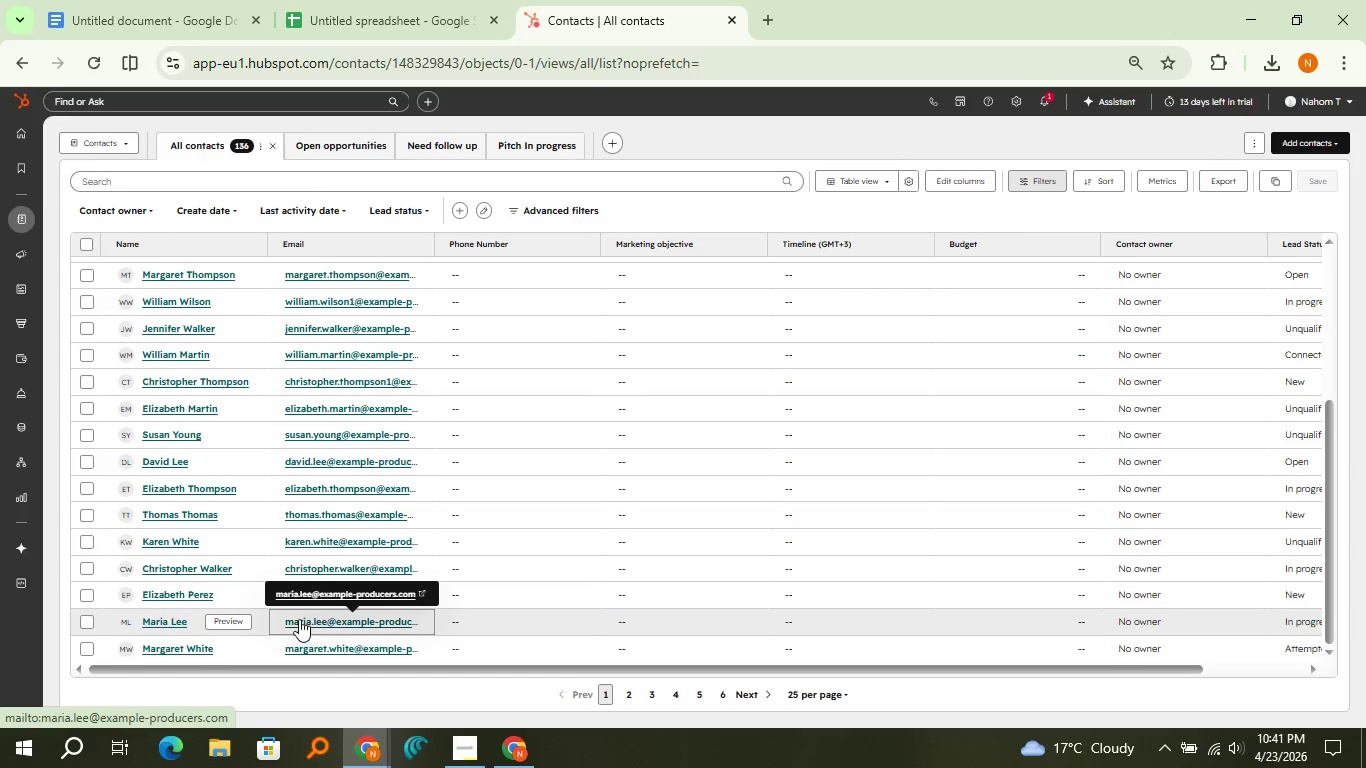 
scroll: coordinate [285, 479], scroll_direction: up, amount: 14.0
 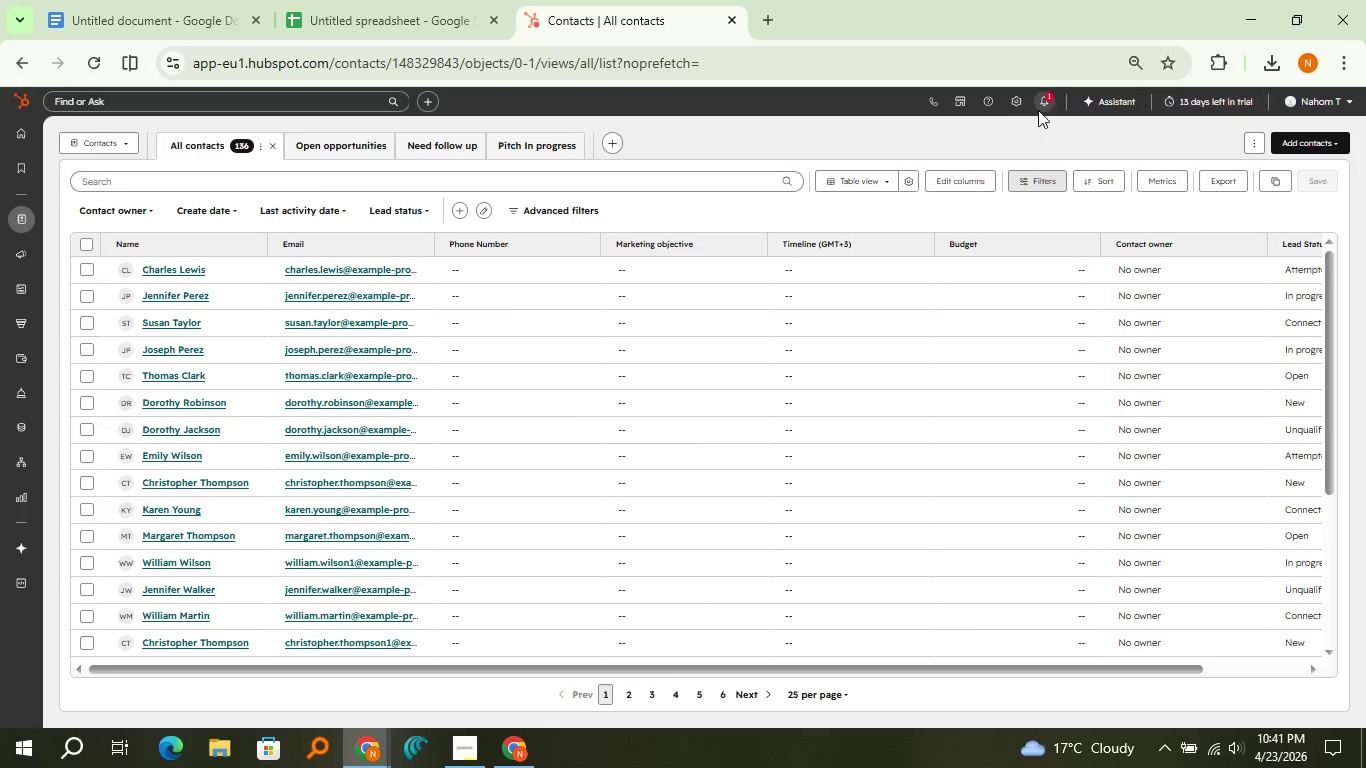 
left_click([1038, 108])
 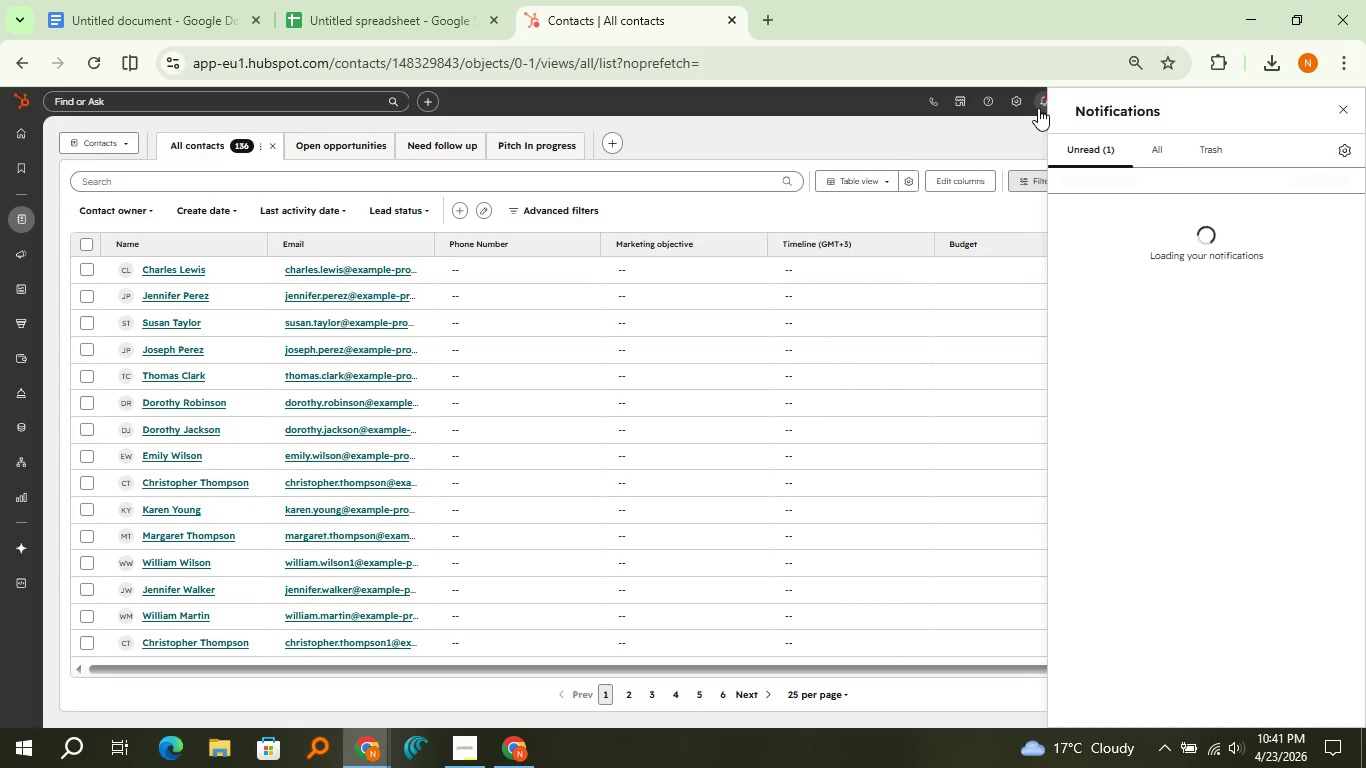 
mouse_move([1160, 206])
 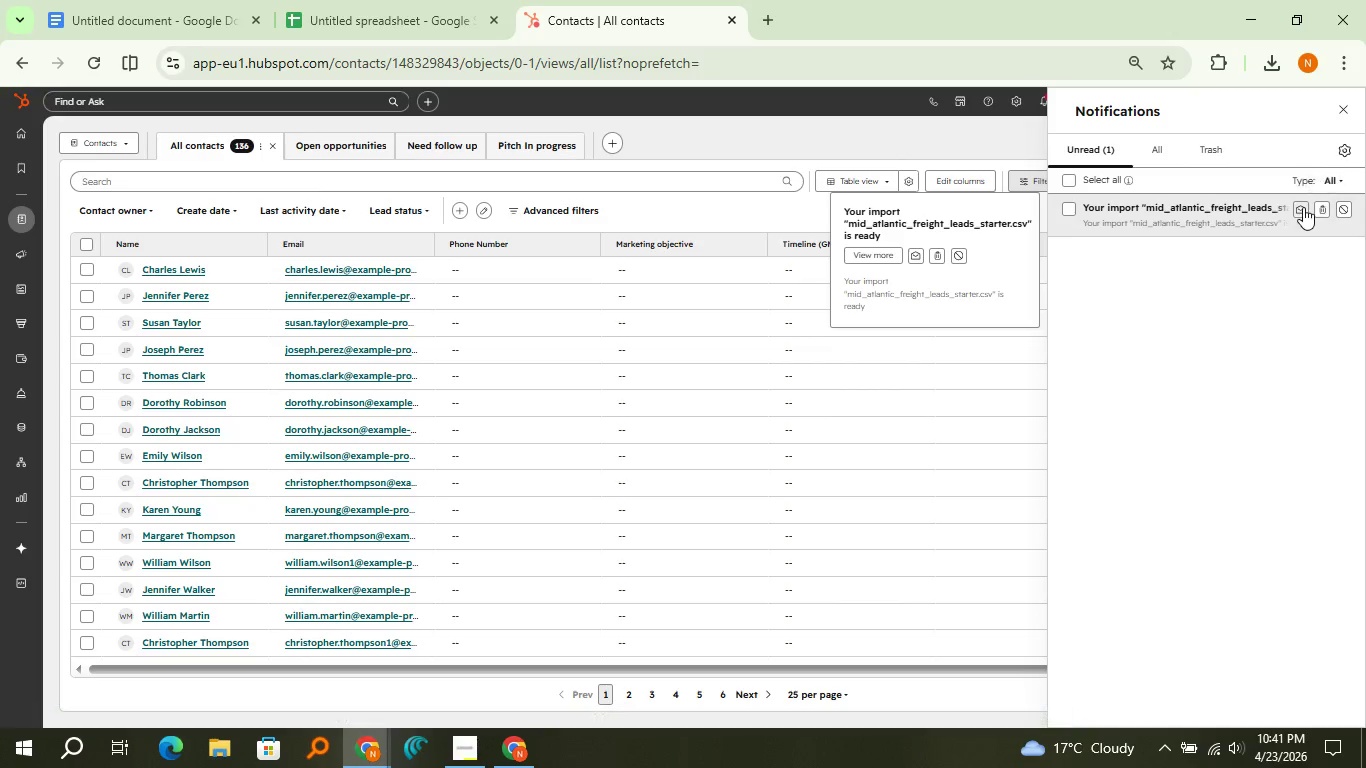 
left_click([1302, 207])
 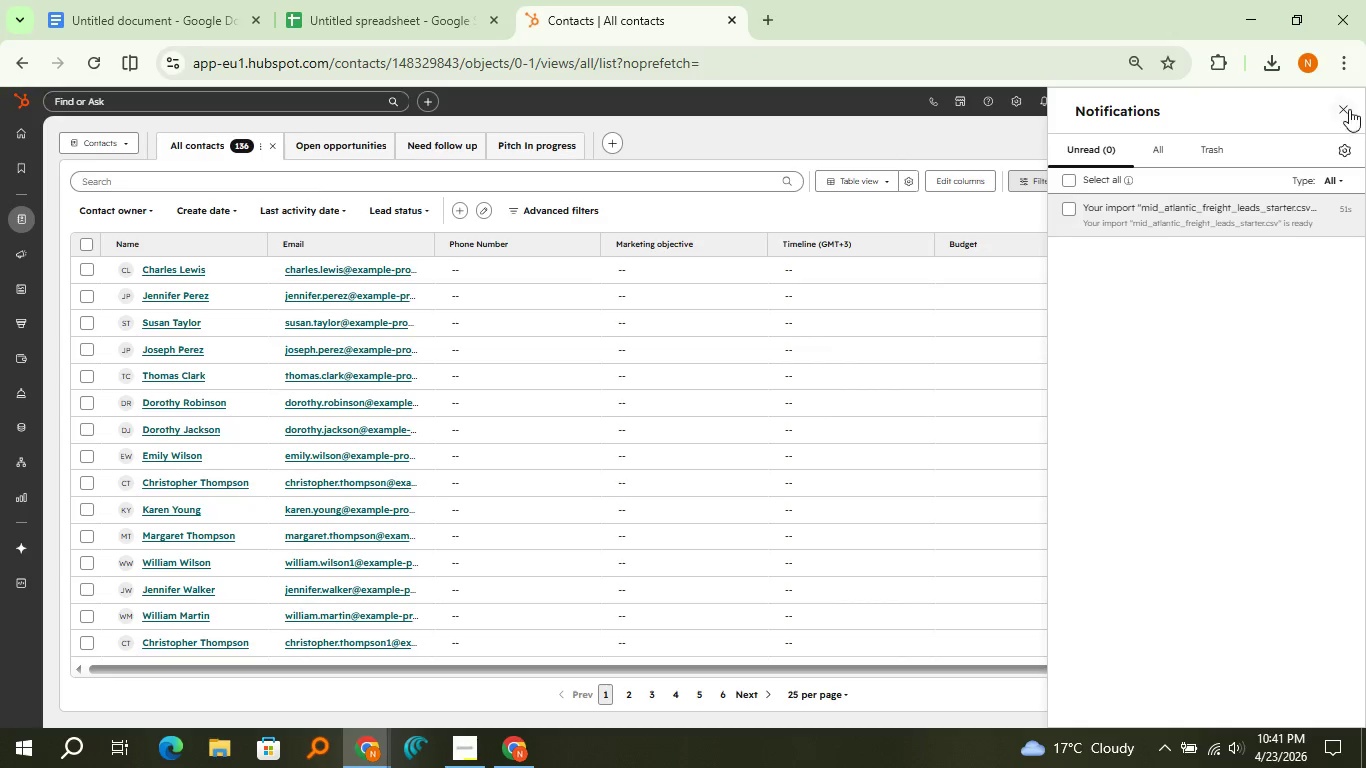 
left_click([1349, 113])
 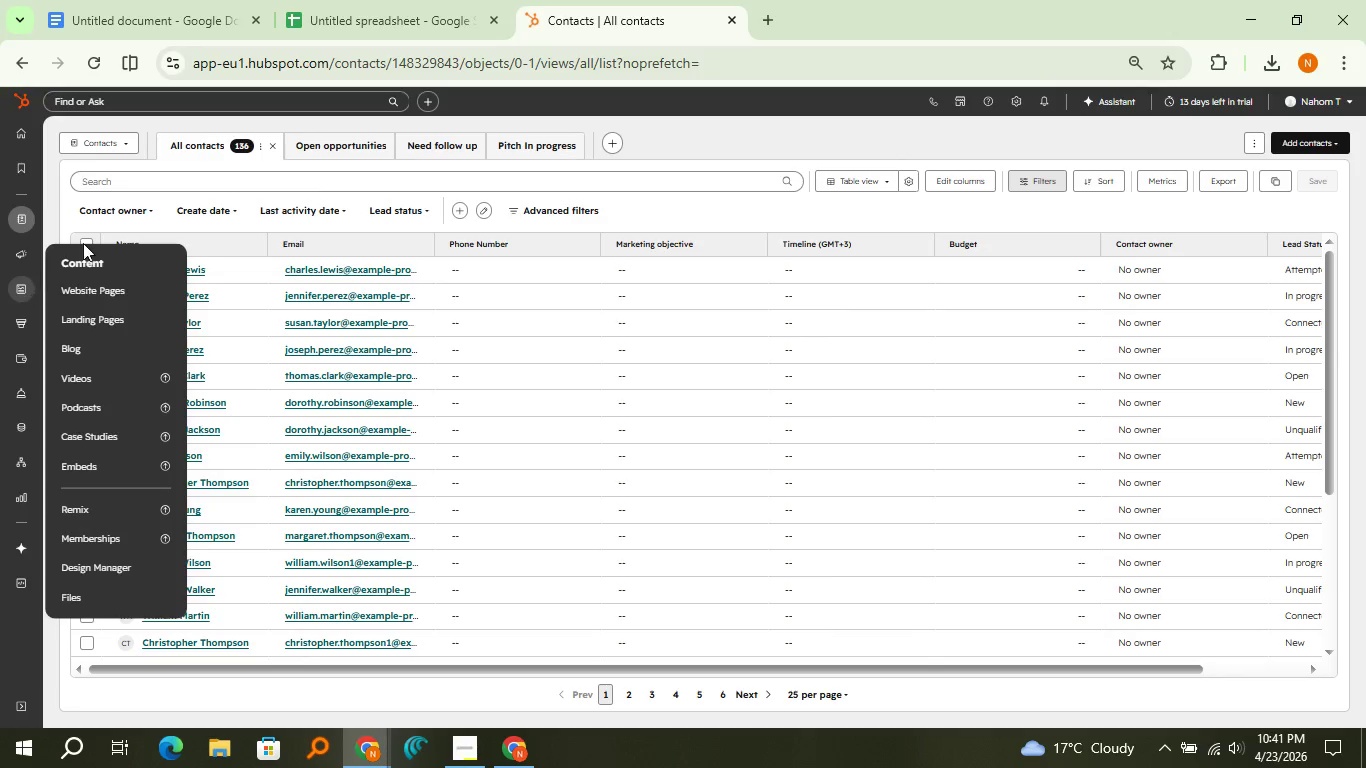 
wait(5.52)
 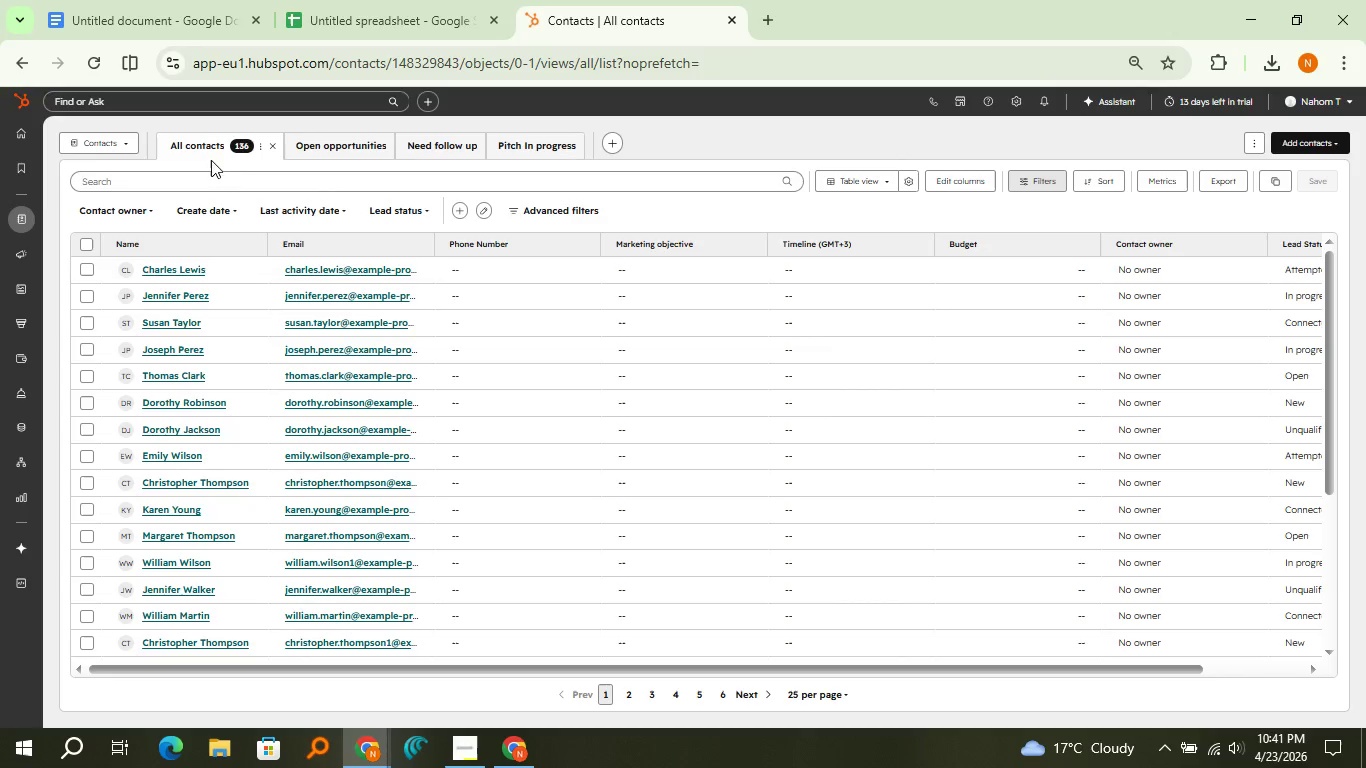 
left_click([90, 245])
 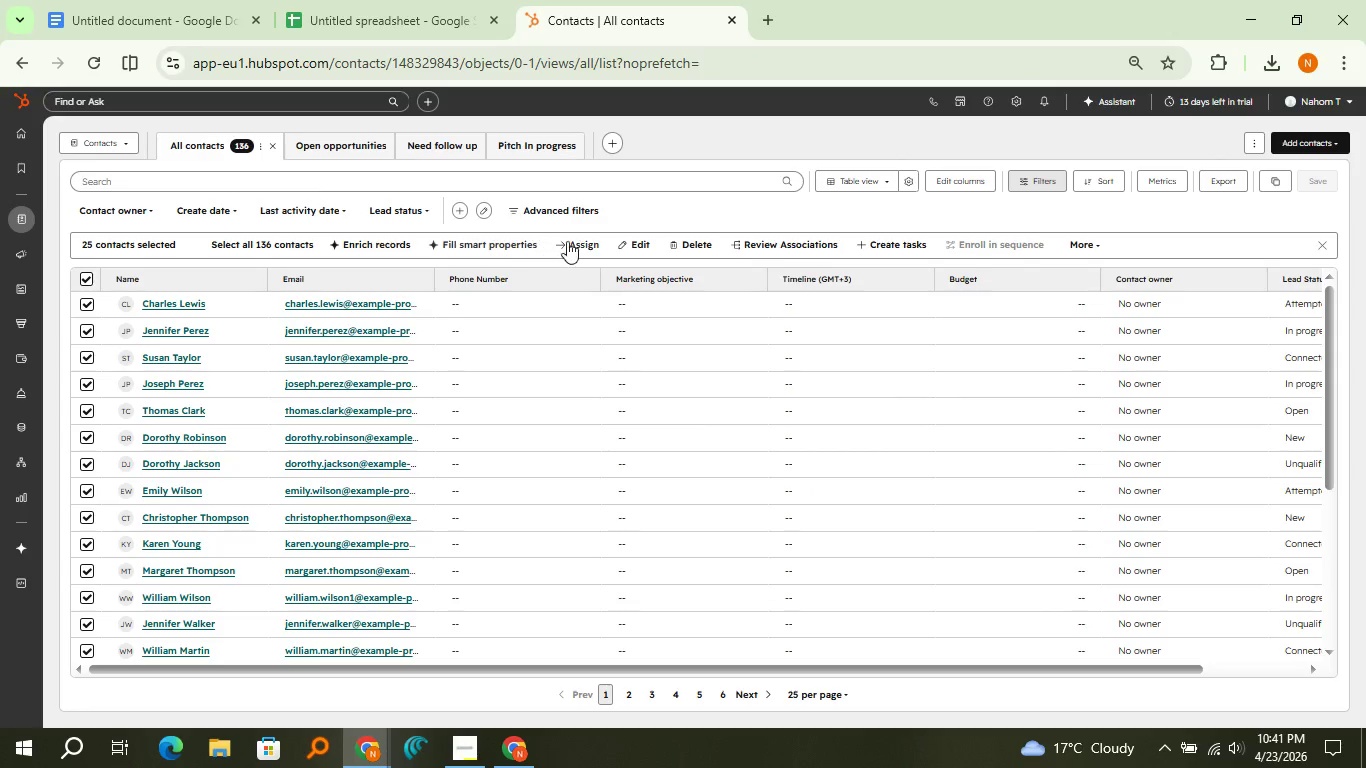 
left_click([691, 243])
 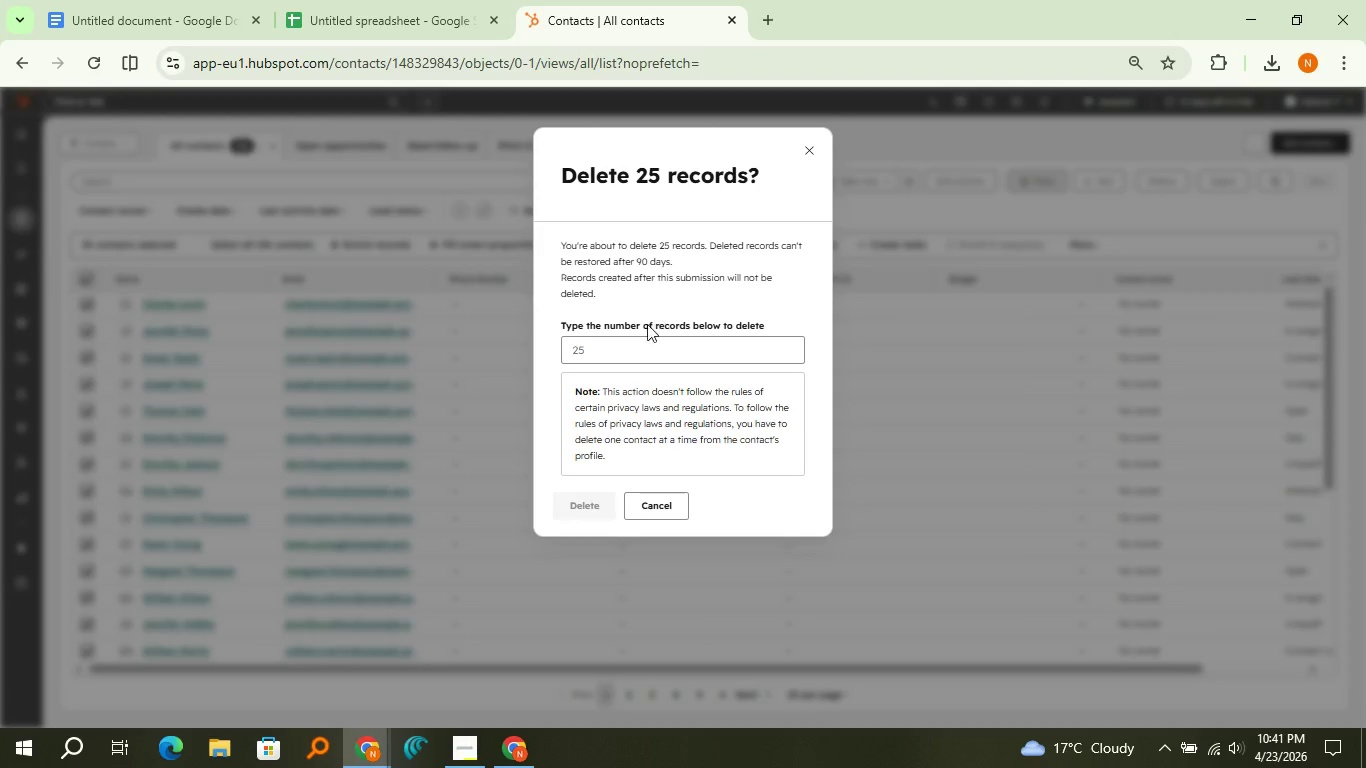 
left_click([646, 342])
 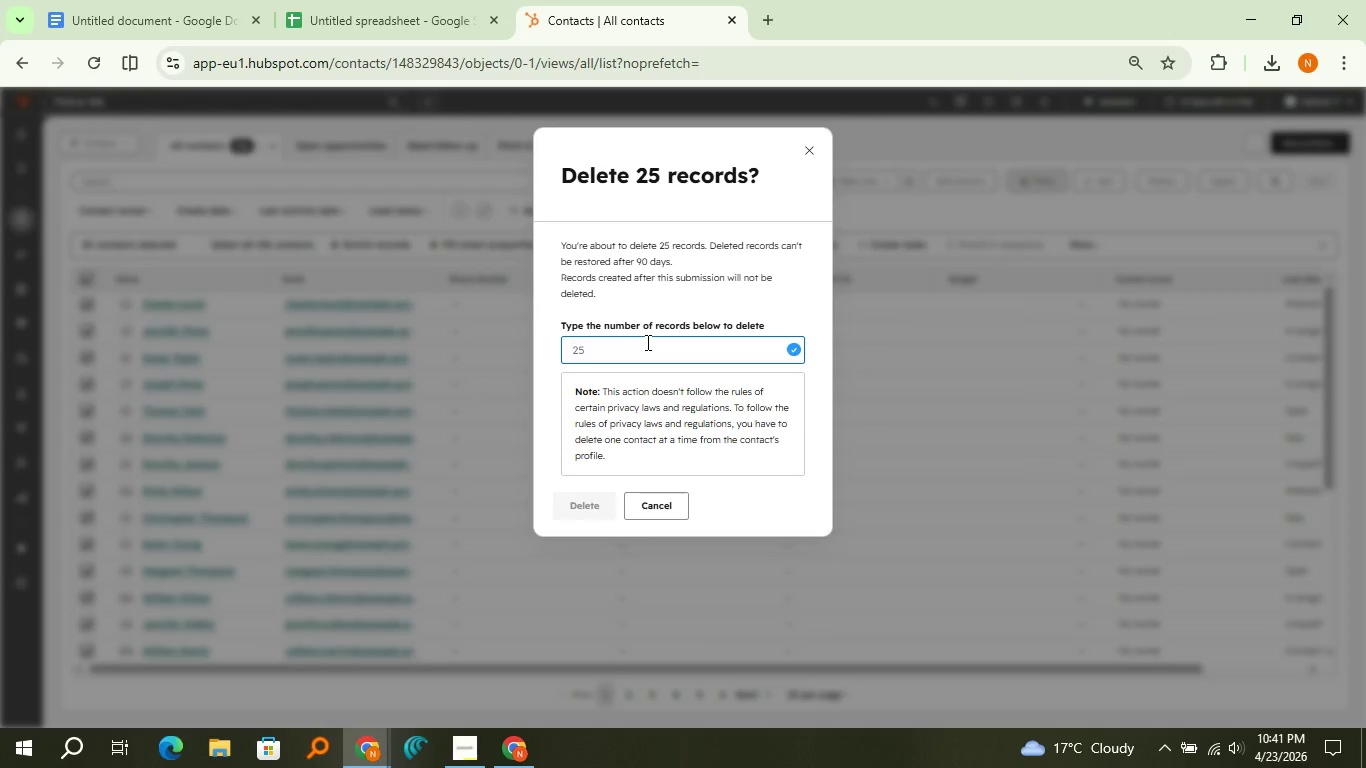 
type(1)
key(Backspace)
type(25)
 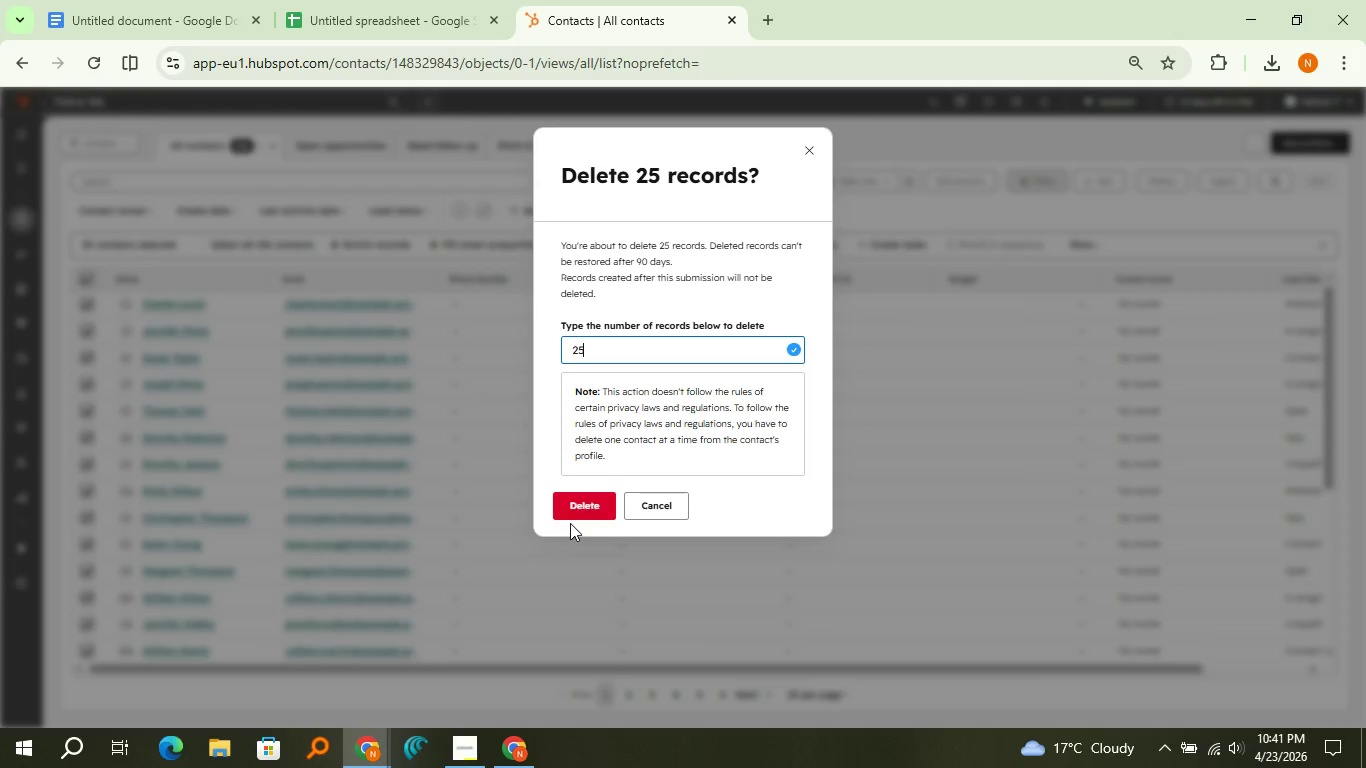 
left_click([574, 509])
 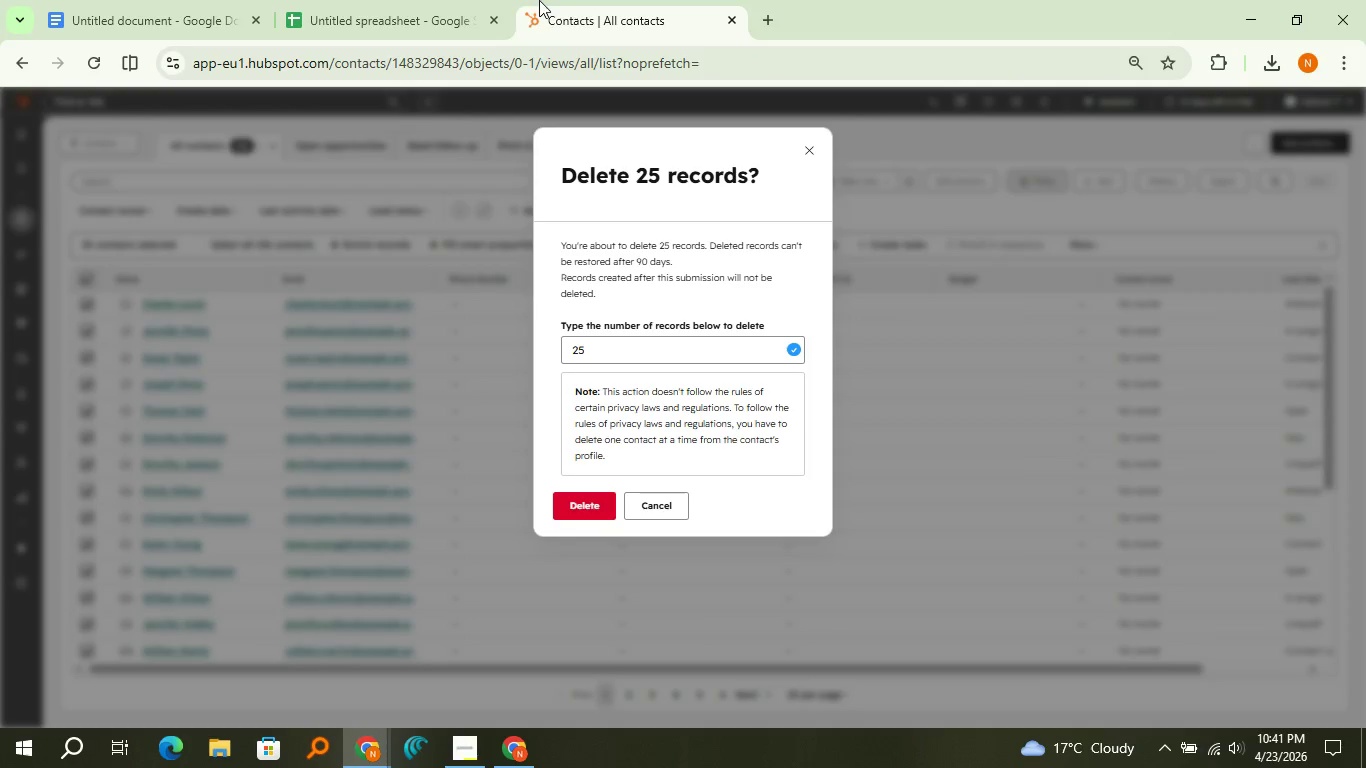 
left_click([467, 0])
 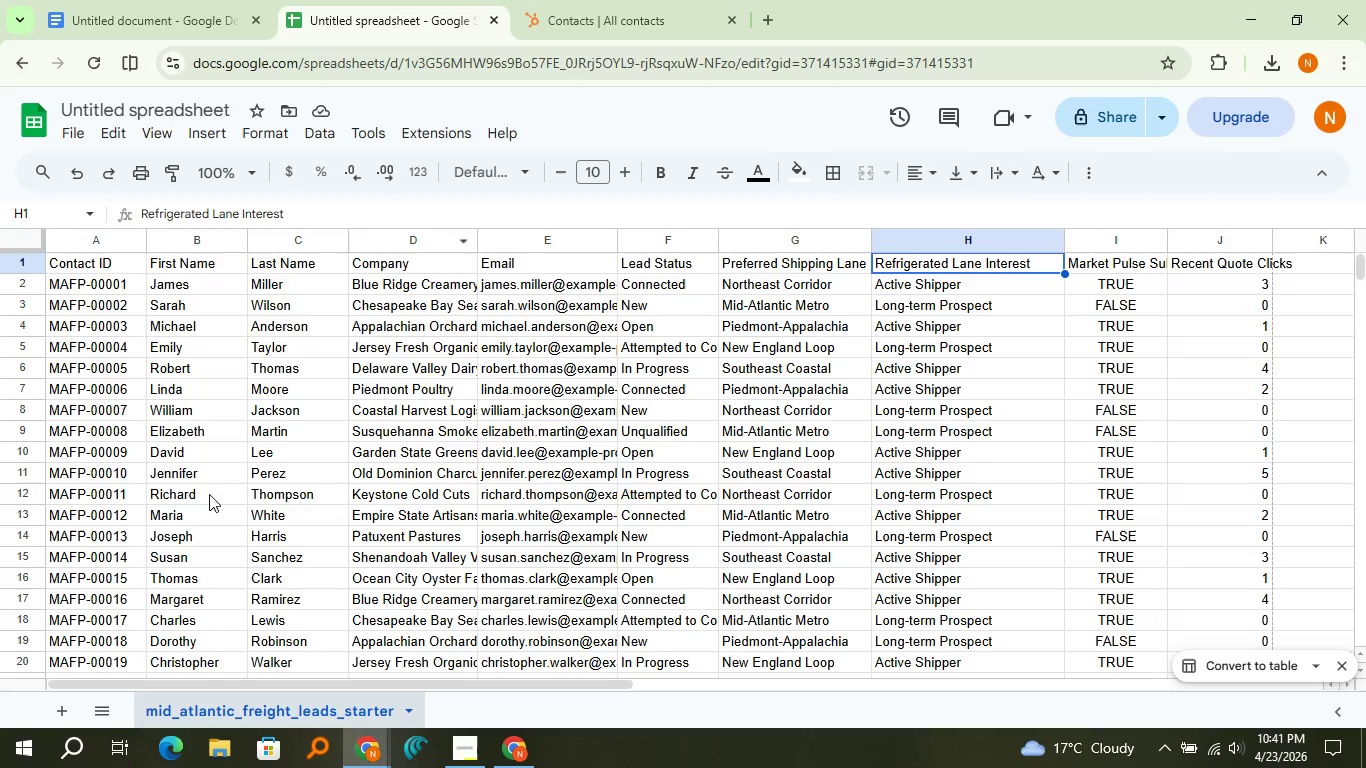 
scroll: coordinate [209, 494], scroll_direction: down, amount: 31.0
 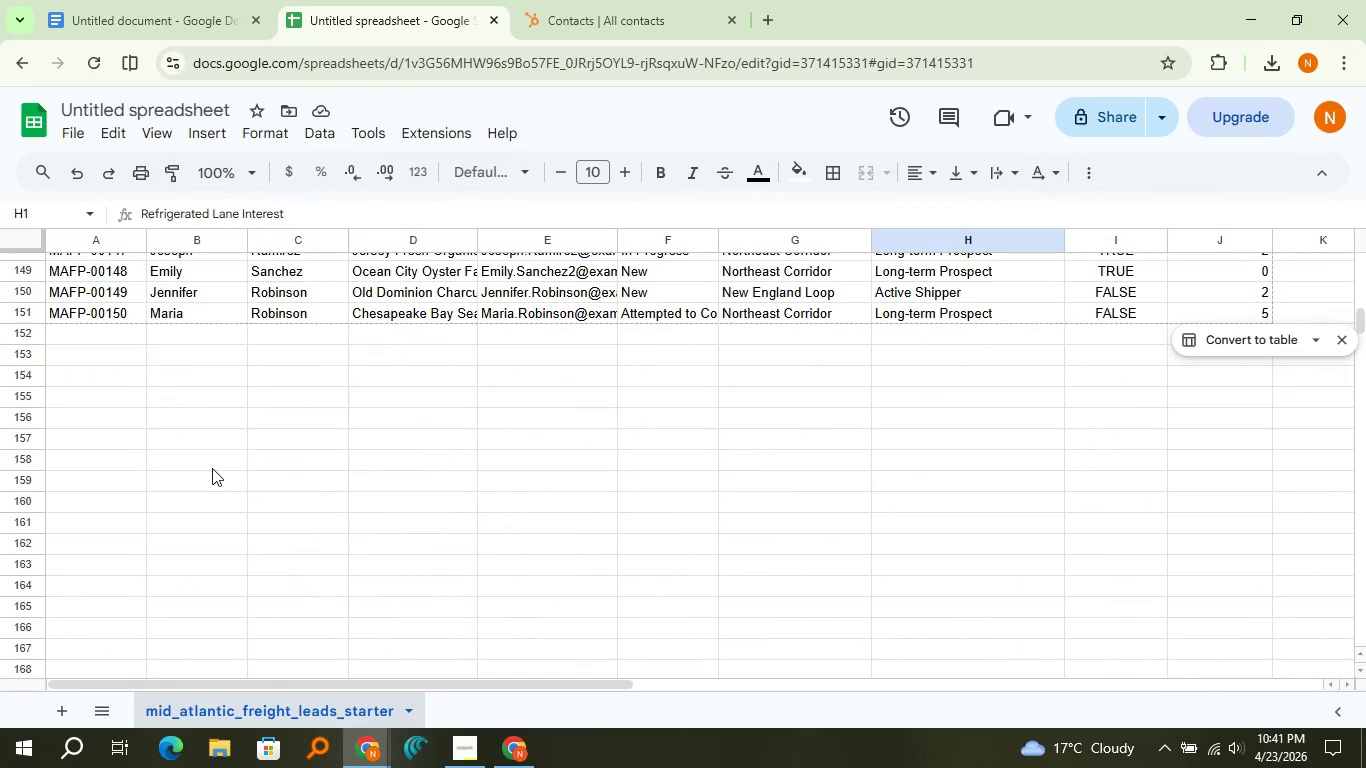 
left_click([212, 468])
 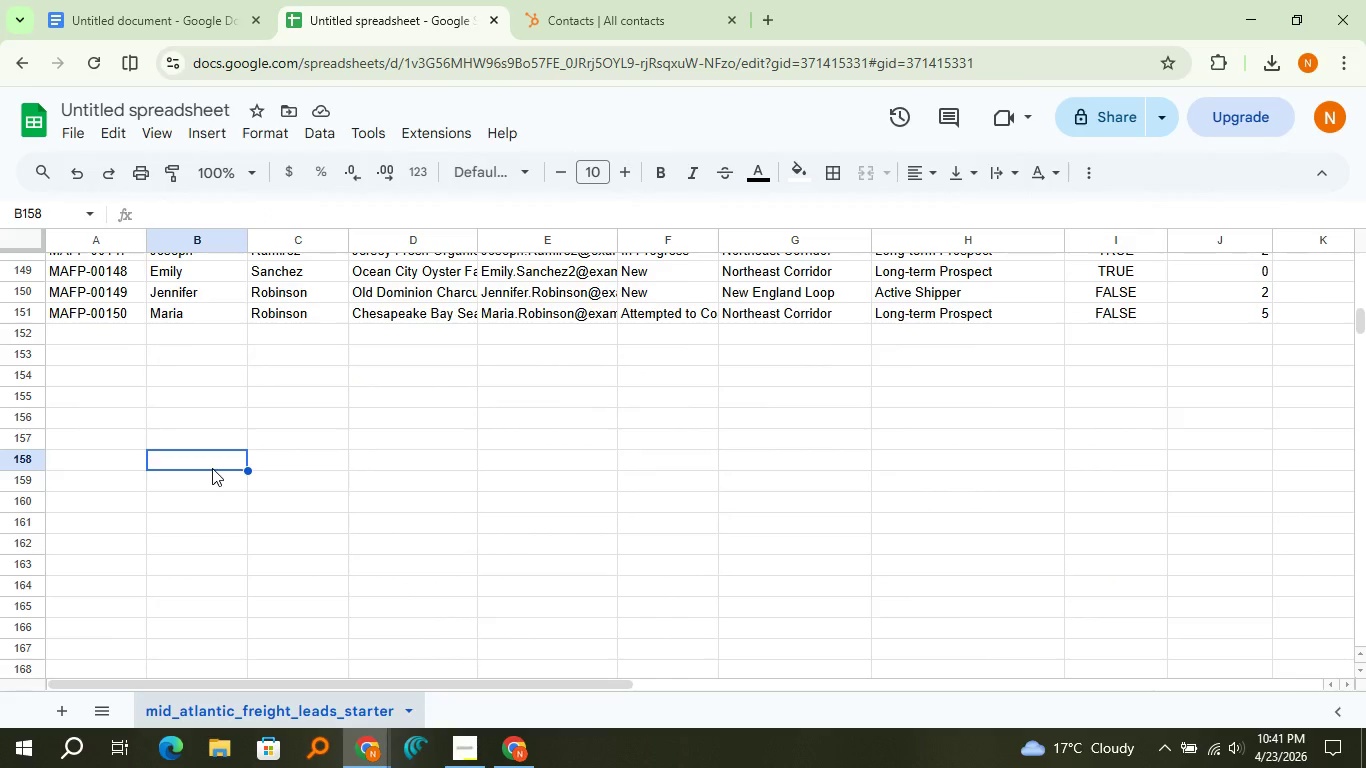 
scroll: coordinate [212, 468], scroll_direction: up, amount: 38.0
 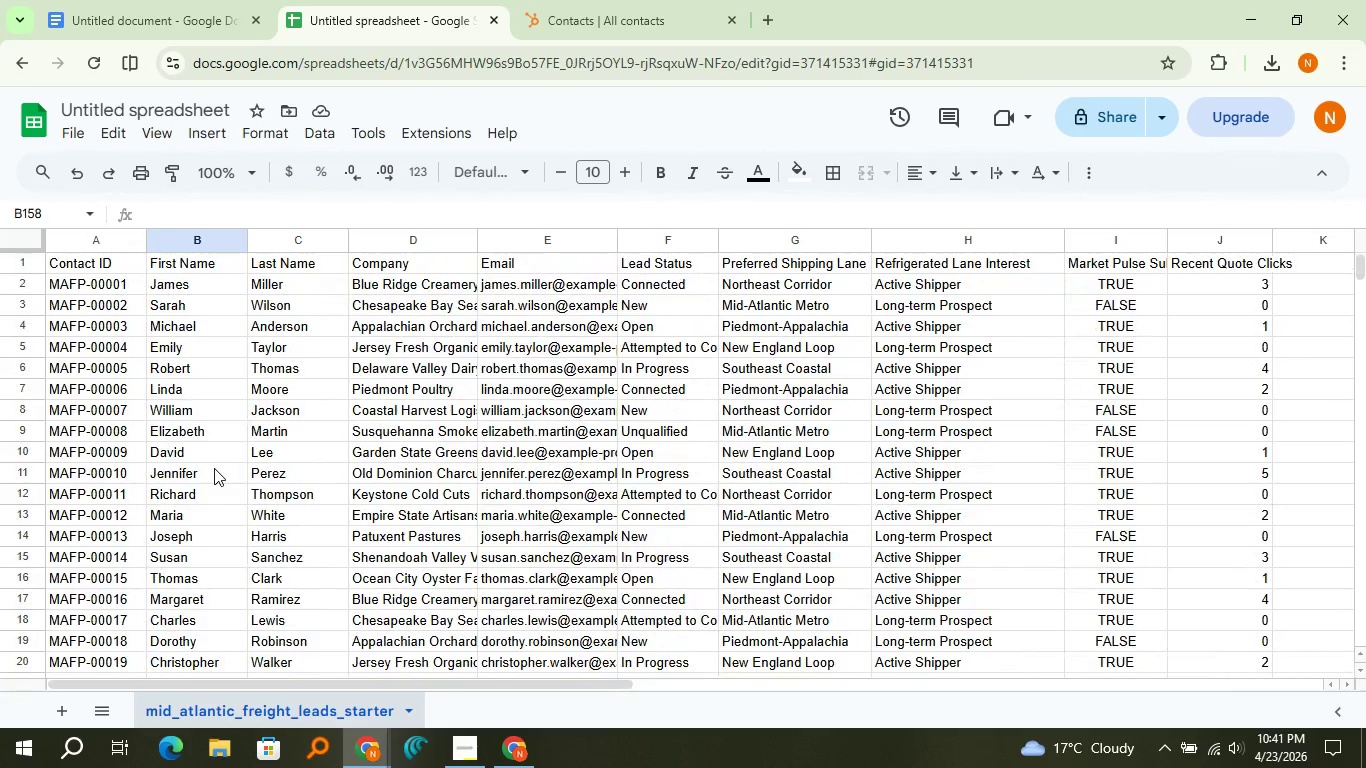 
left_click([540, 6])
 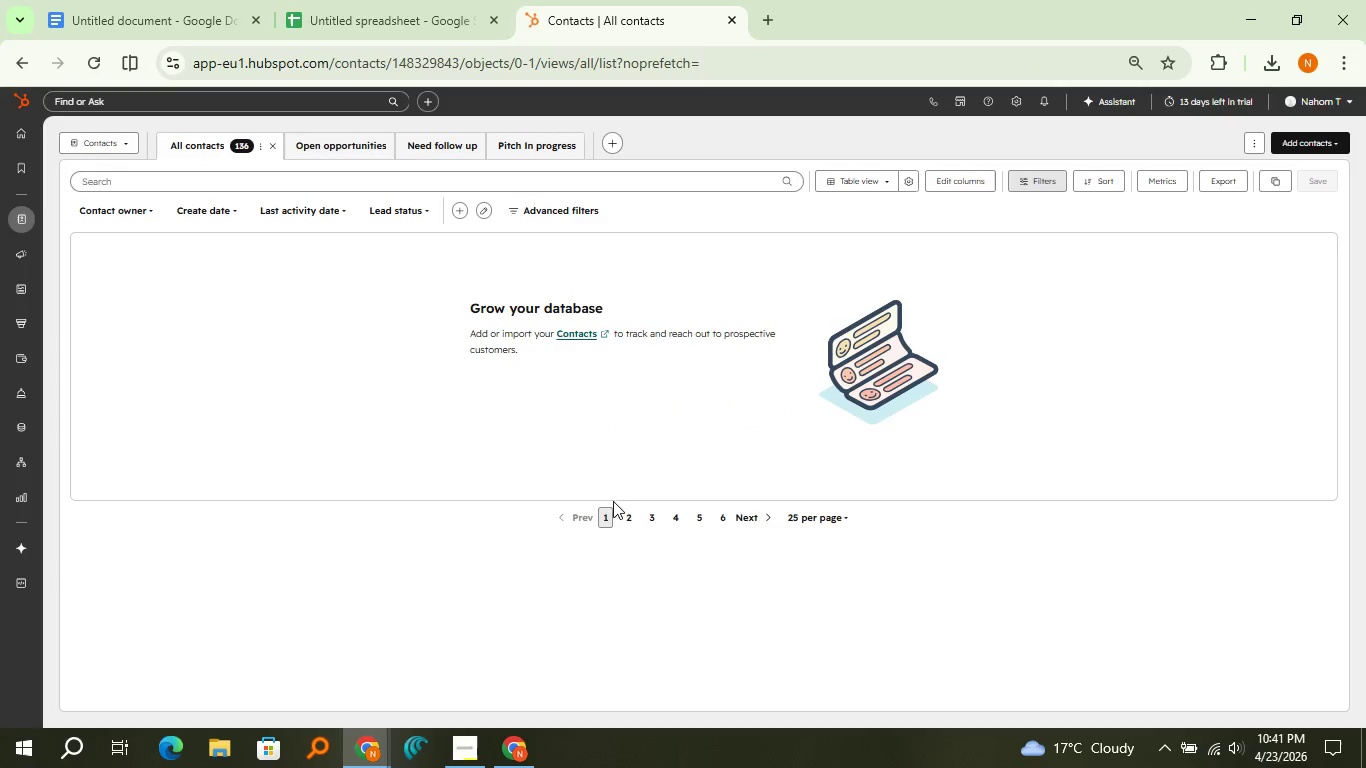 
left_click([632, 515])
 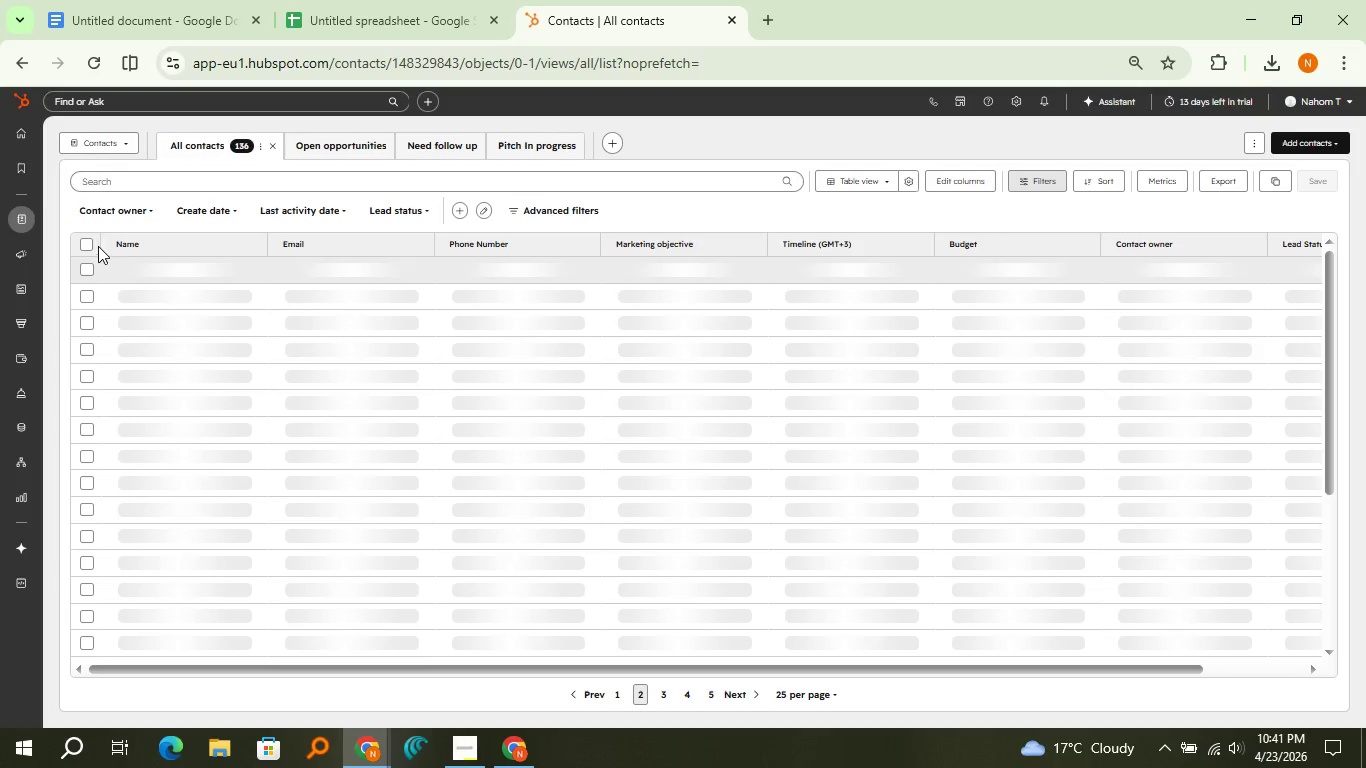 
left_click([86, 240])
 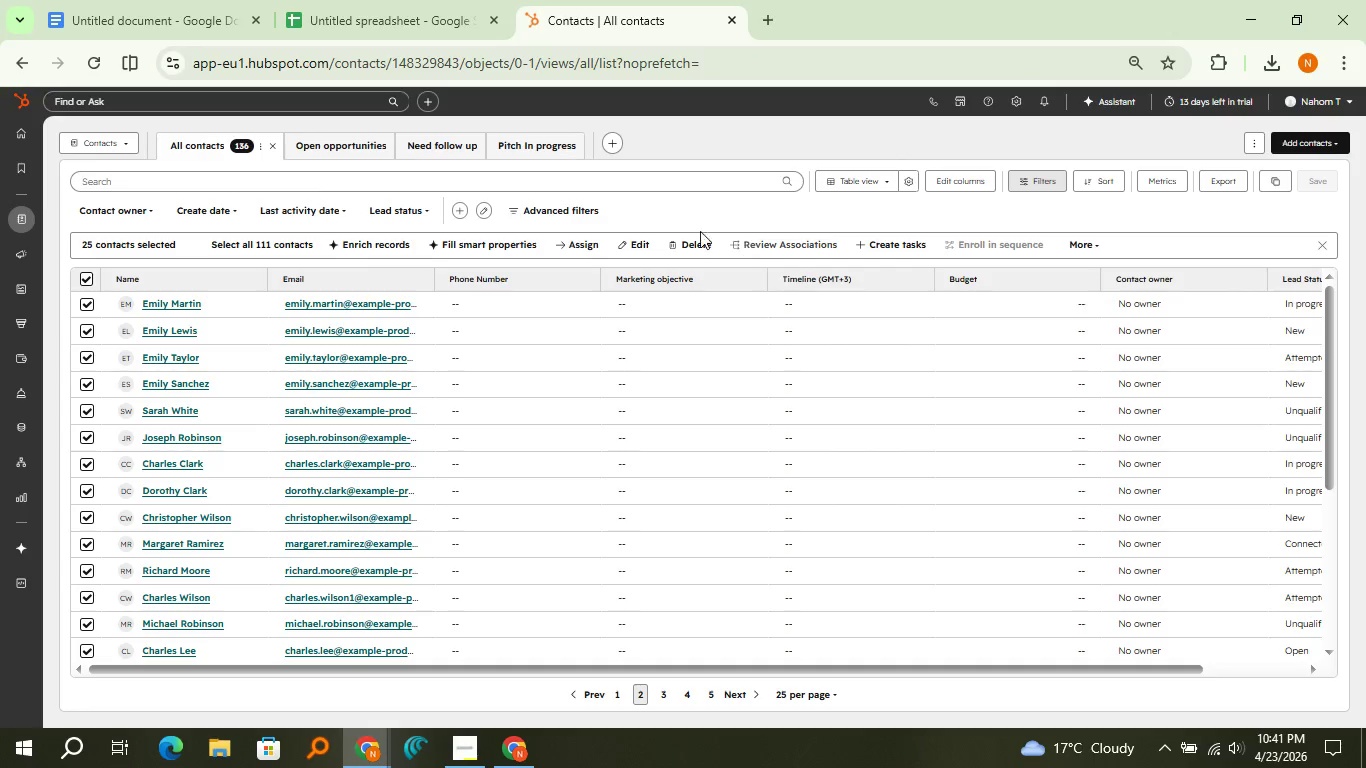 
left_click([687, 240])
 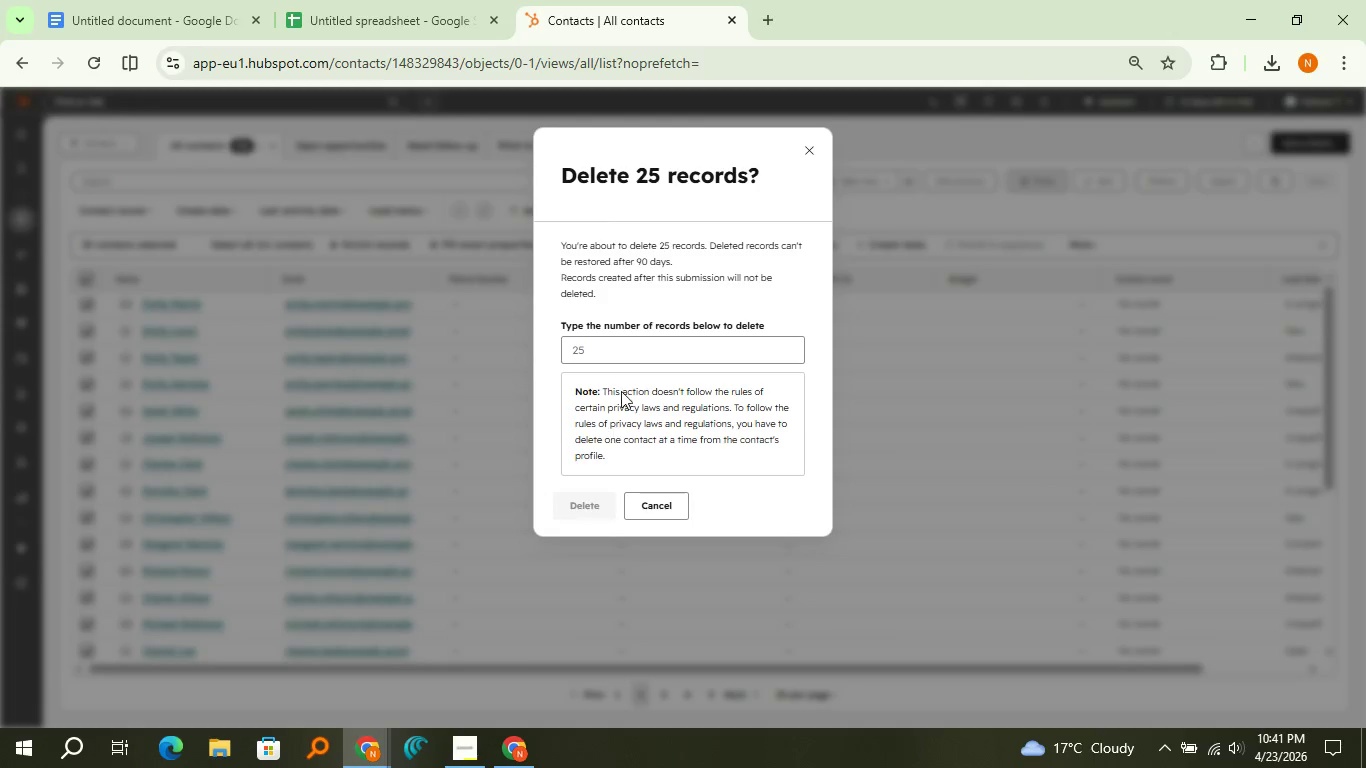 
left_click([632, 355])
 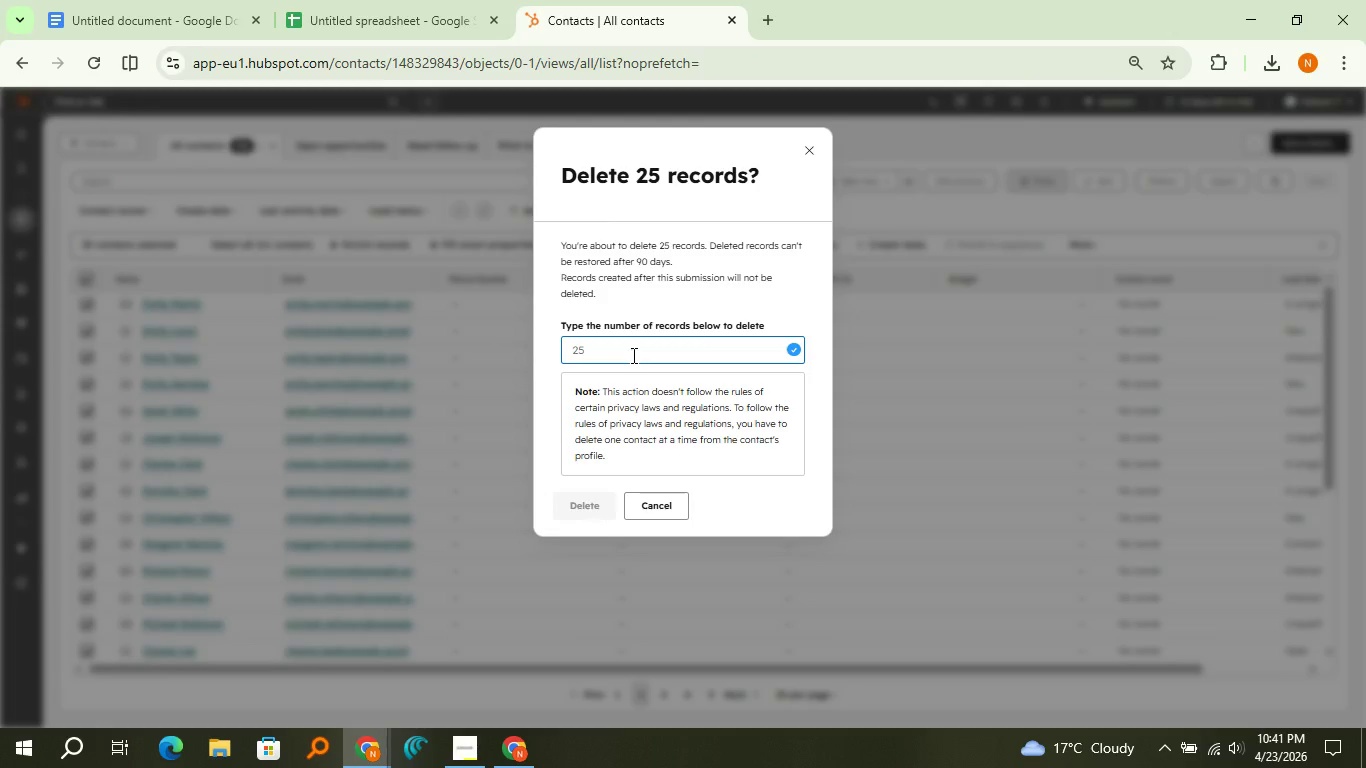 
type(25)
 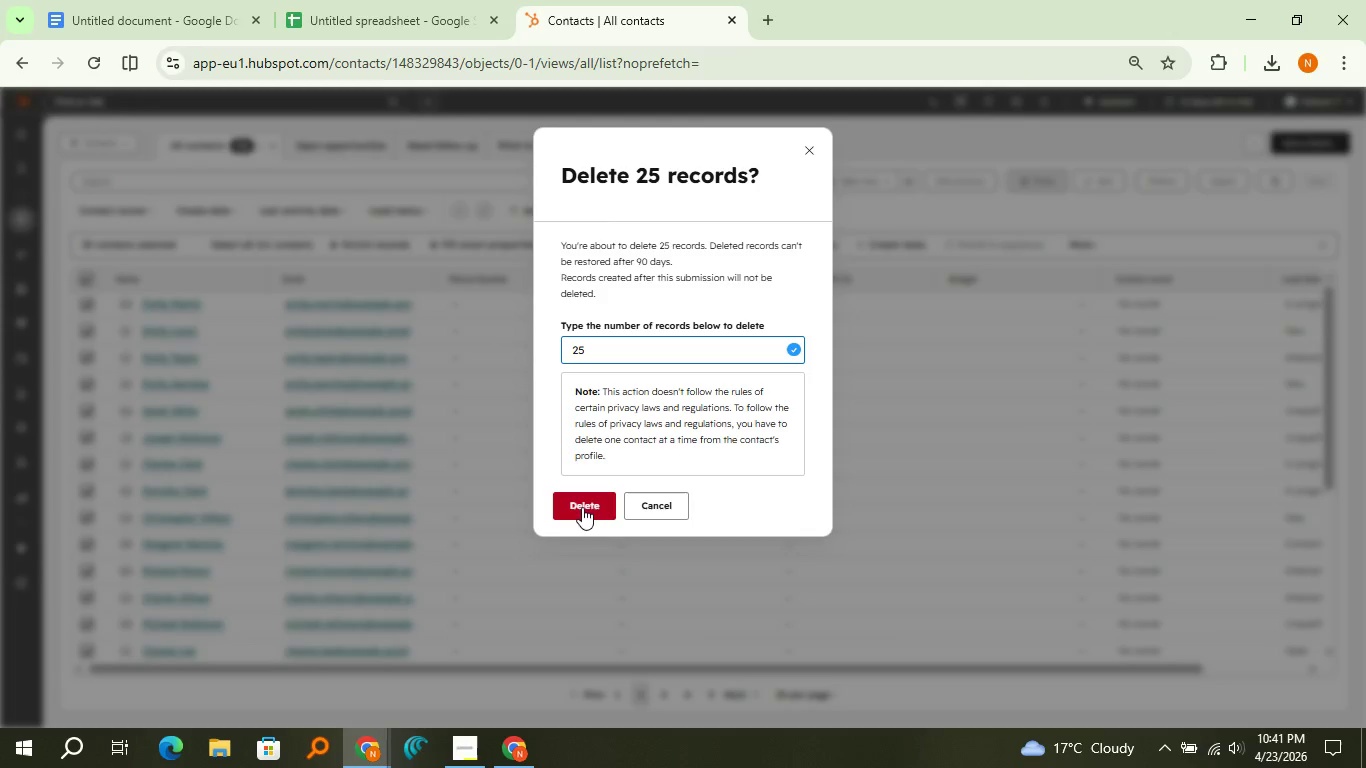 
left_click([582, 507])
 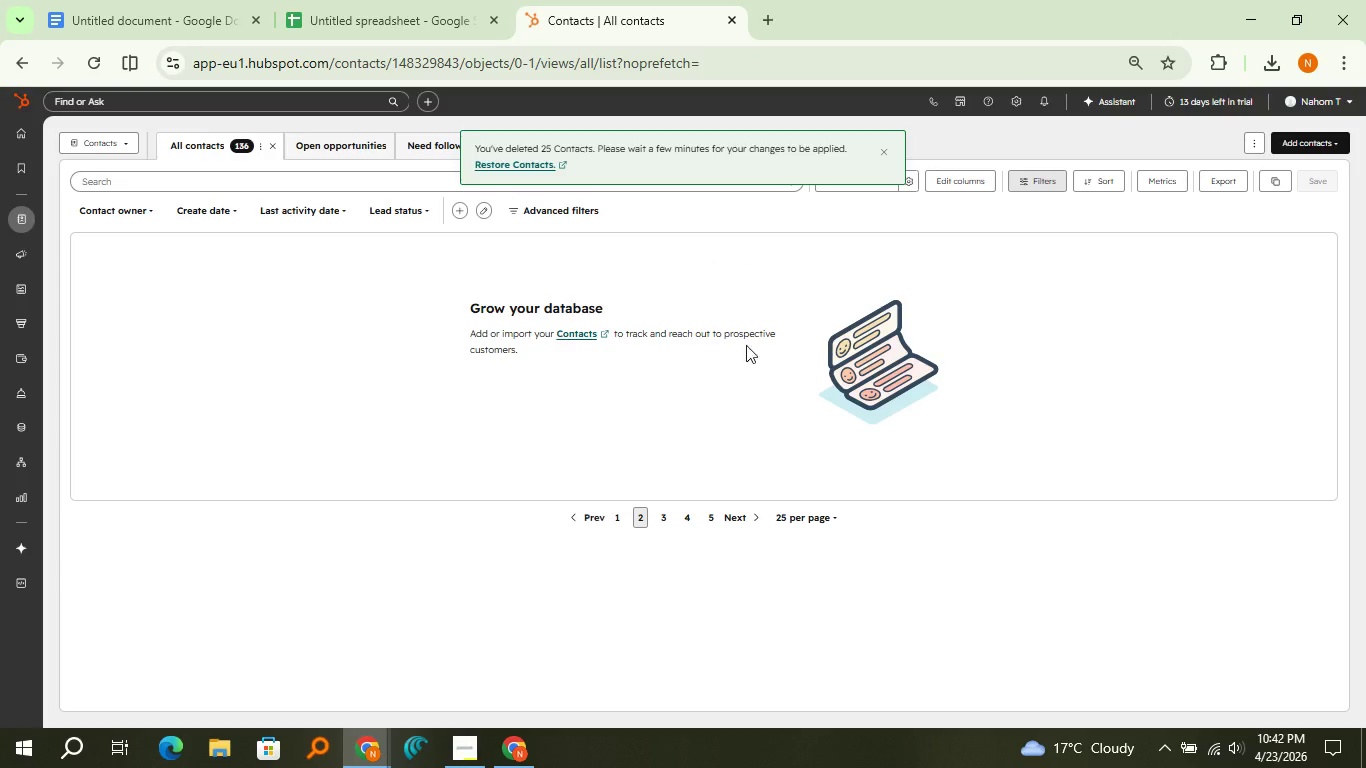 
left_click([885, 160])
 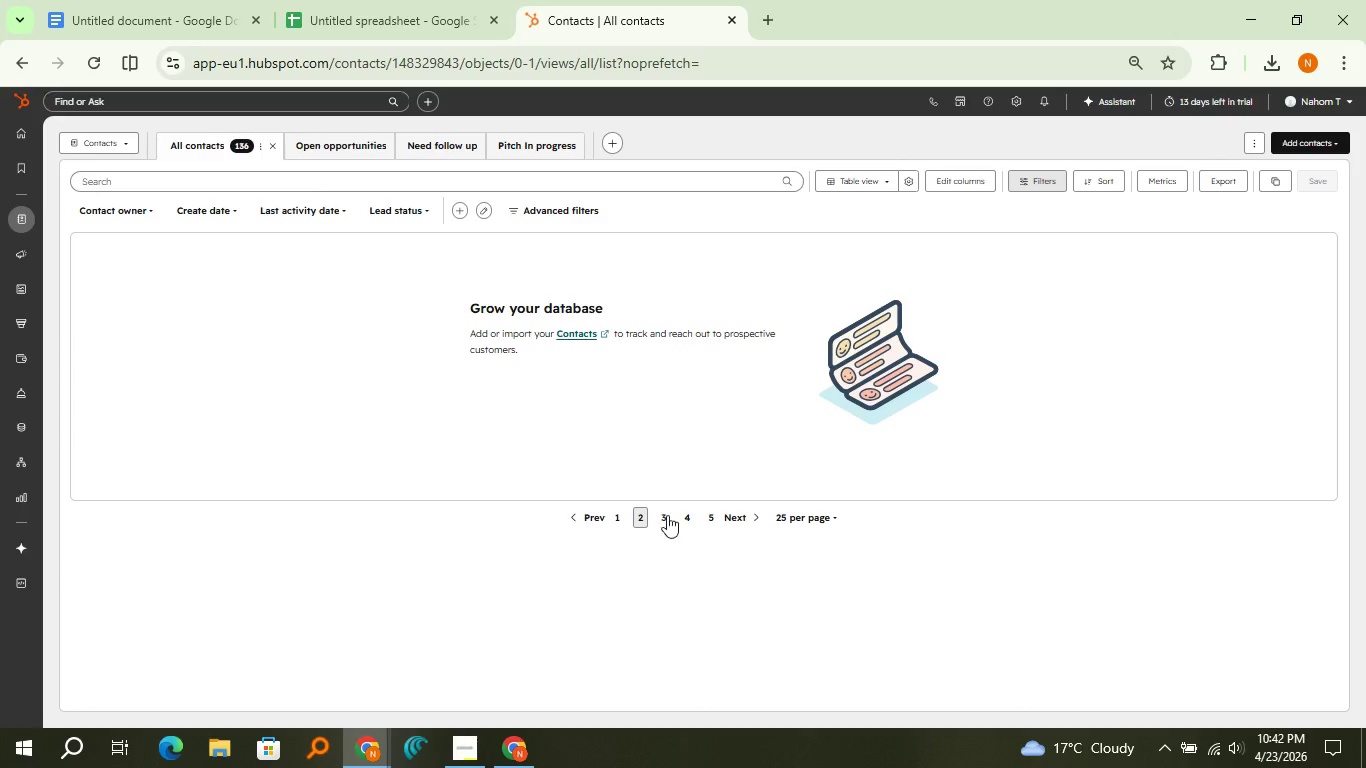 
left_click([668, 514])
 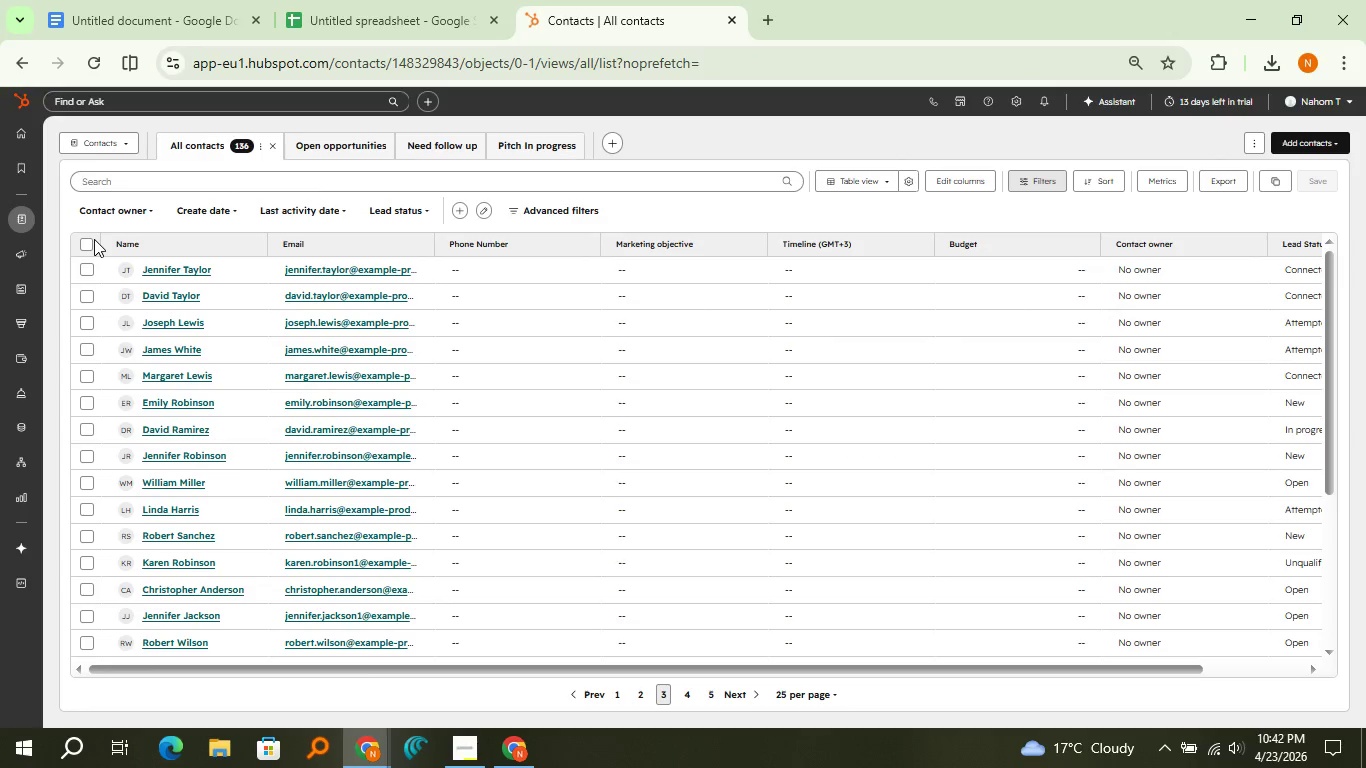 
left_click([86, 240])
 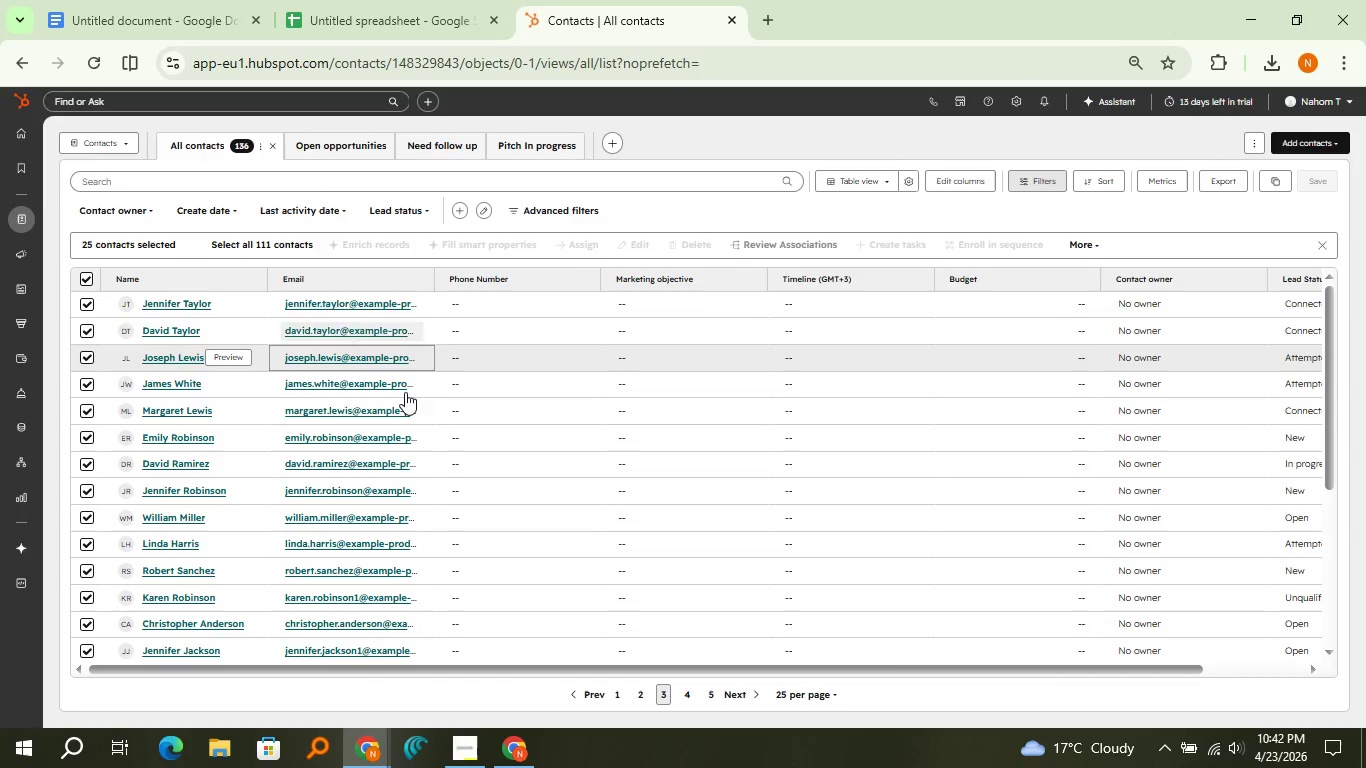 
scroll: coordinate [432, 424], scroll_direction: down, amount: 3.0
 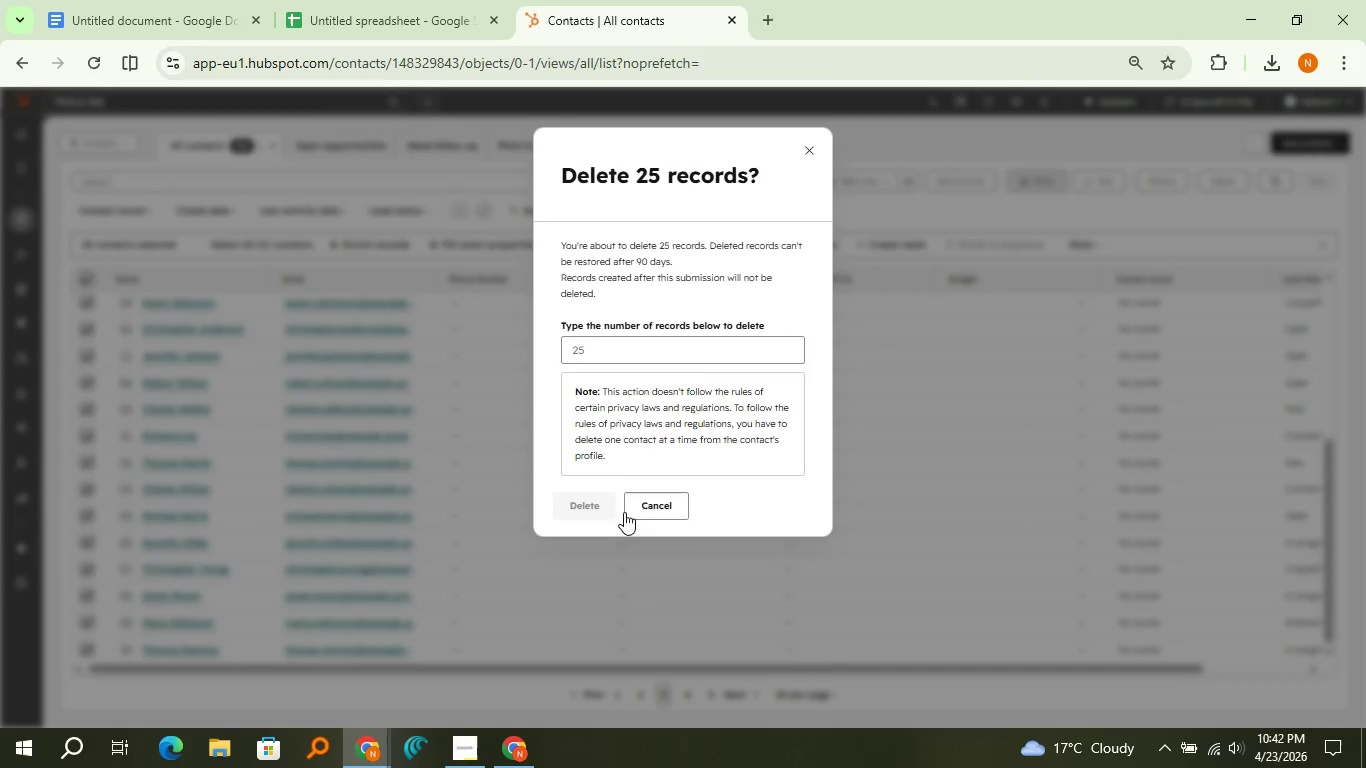 
left_click([642, 356])
 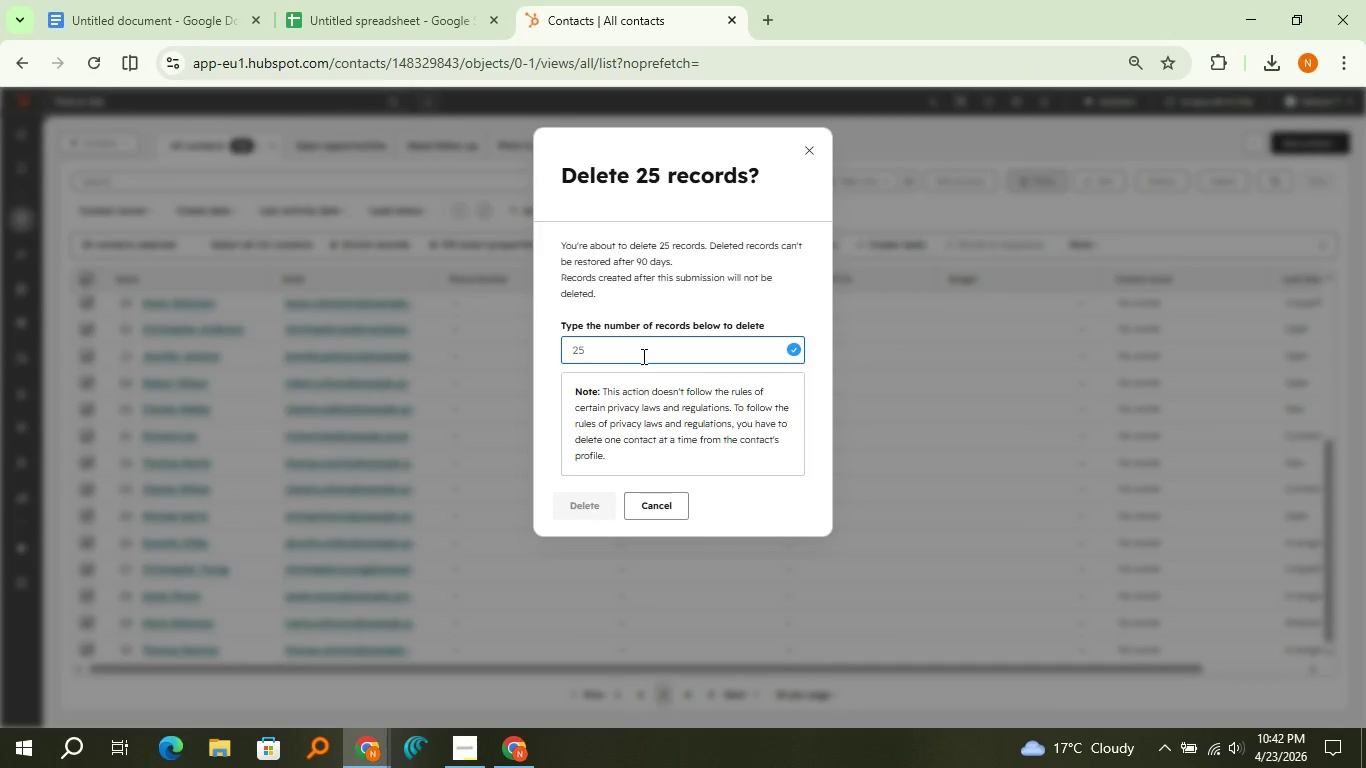 
type(25)
 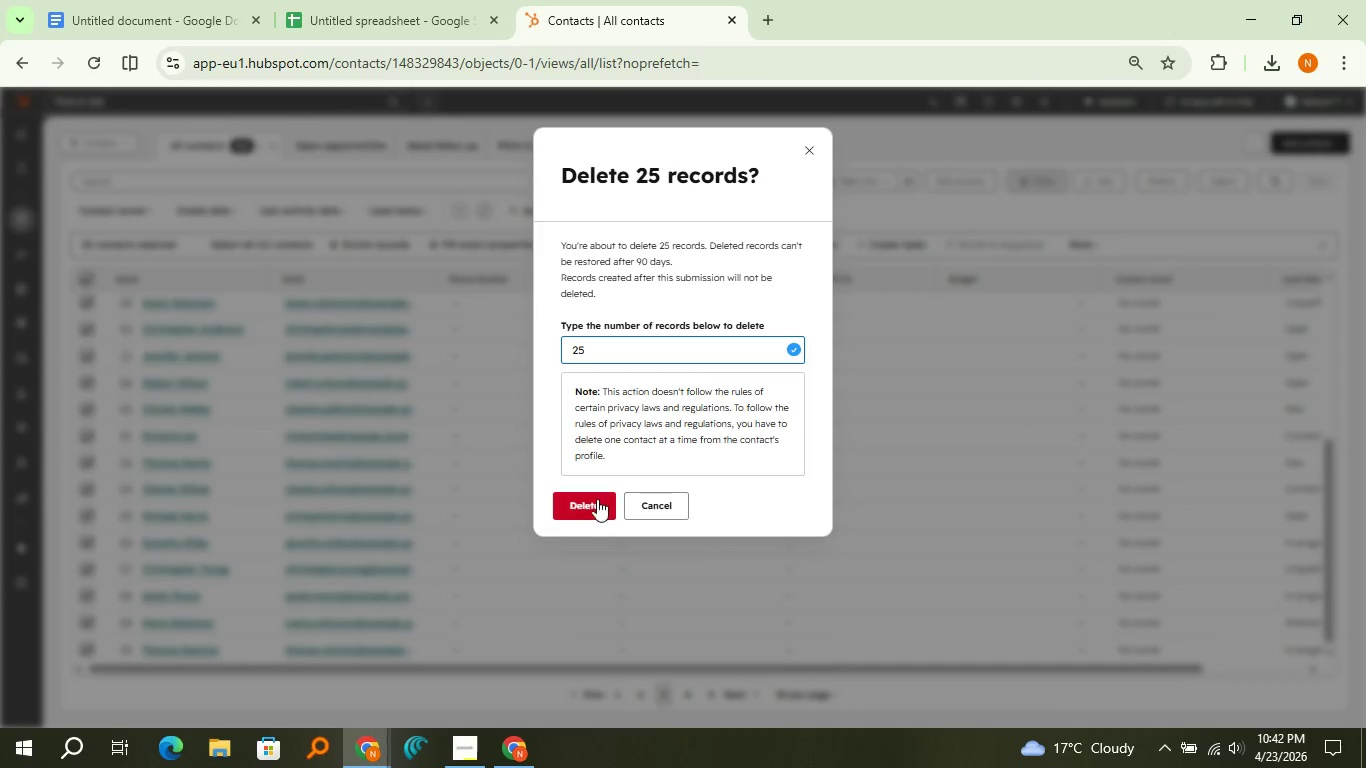 
left_click([597, 499])
 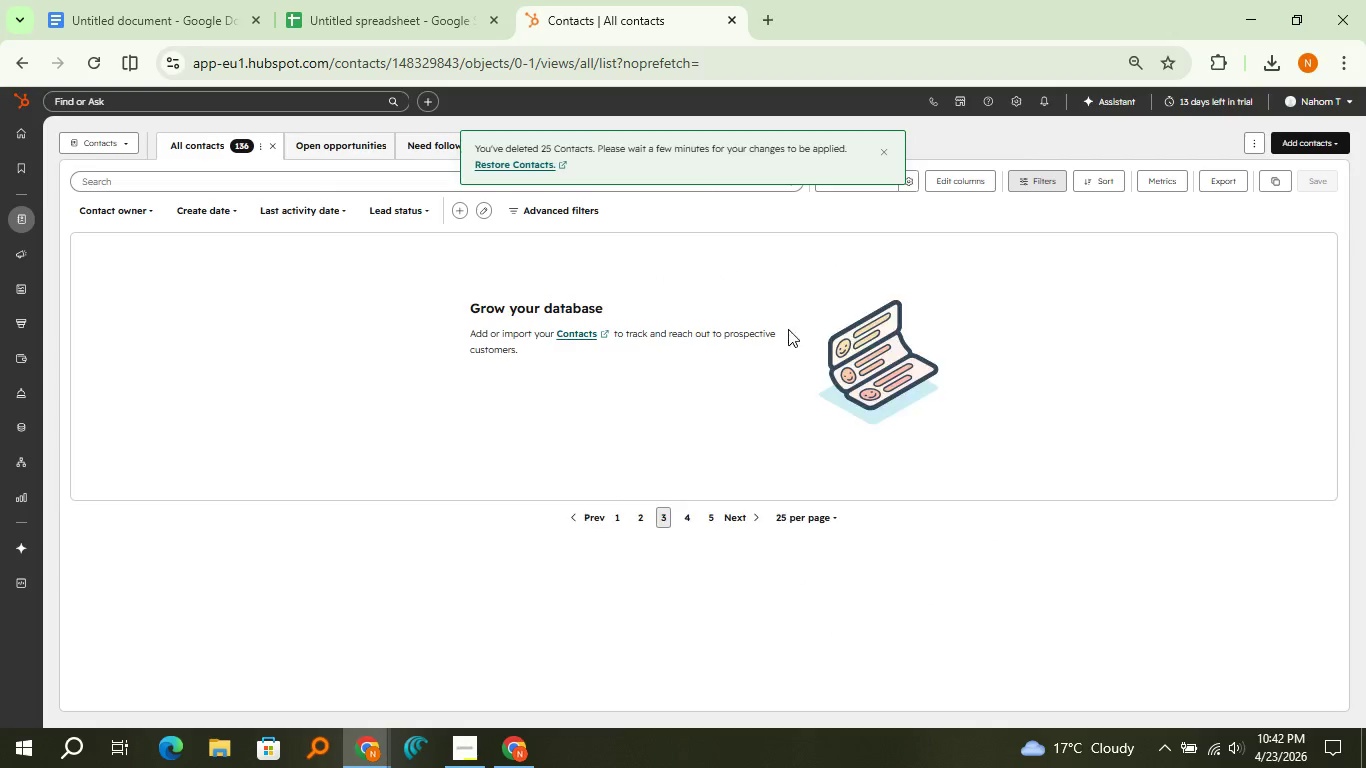 
left_click([891, 151])
 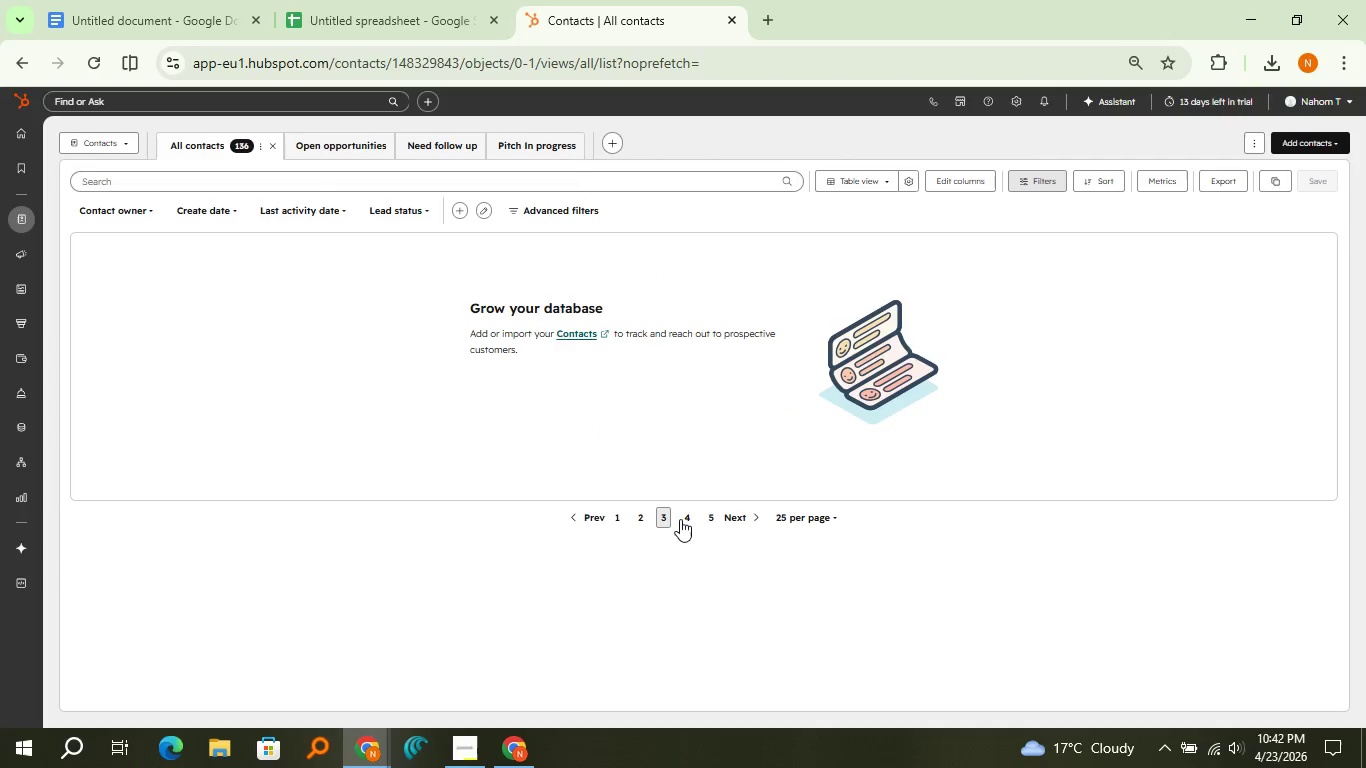 
left_click([680, 519])
 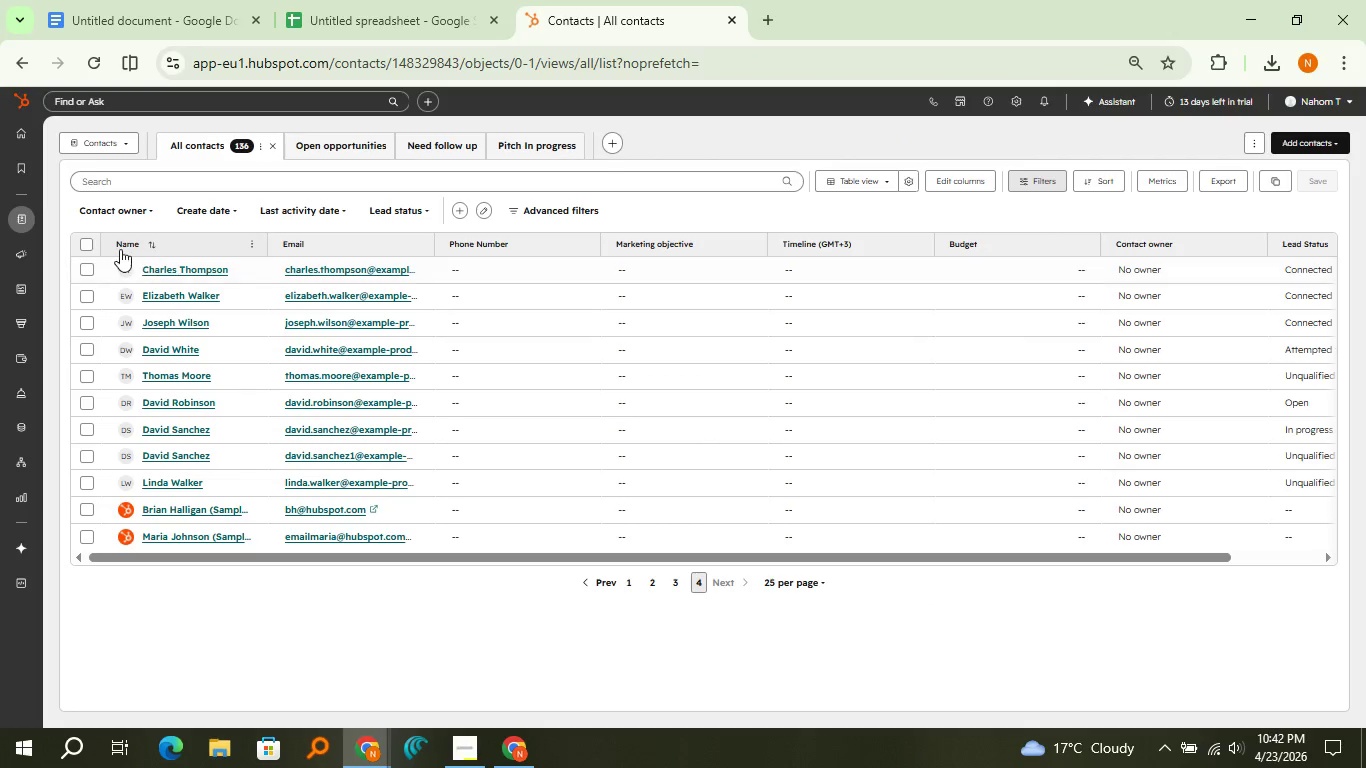 
left_click([87, 253])
 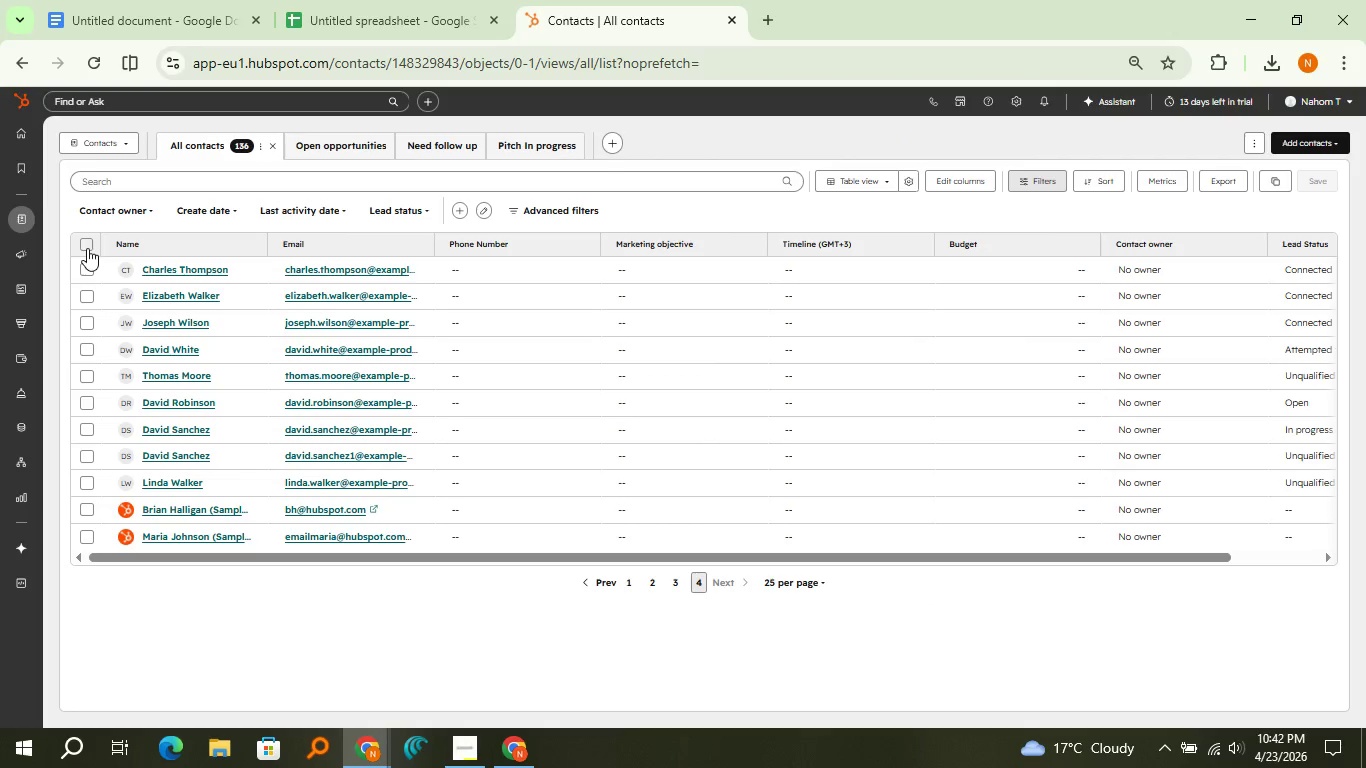 
left_click([86, 248])
 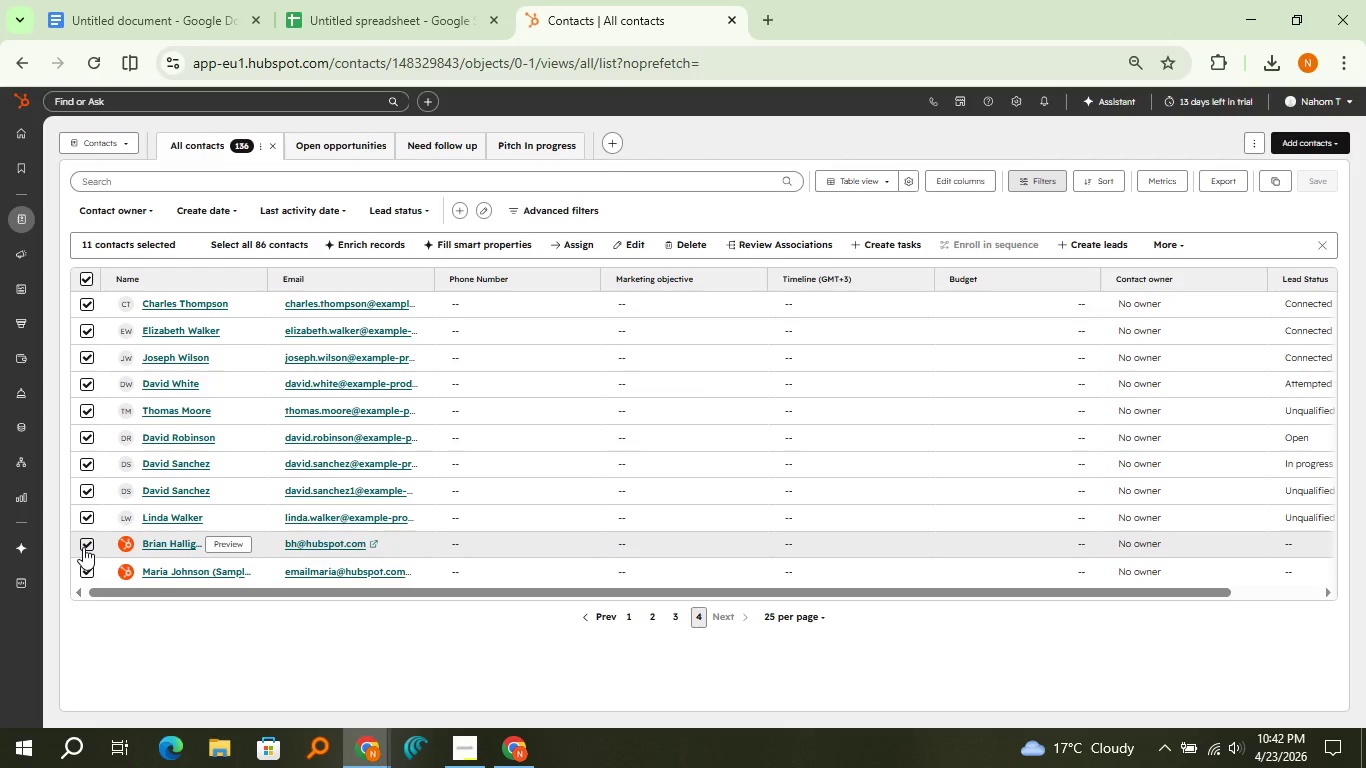 
left_click([83, 547])
 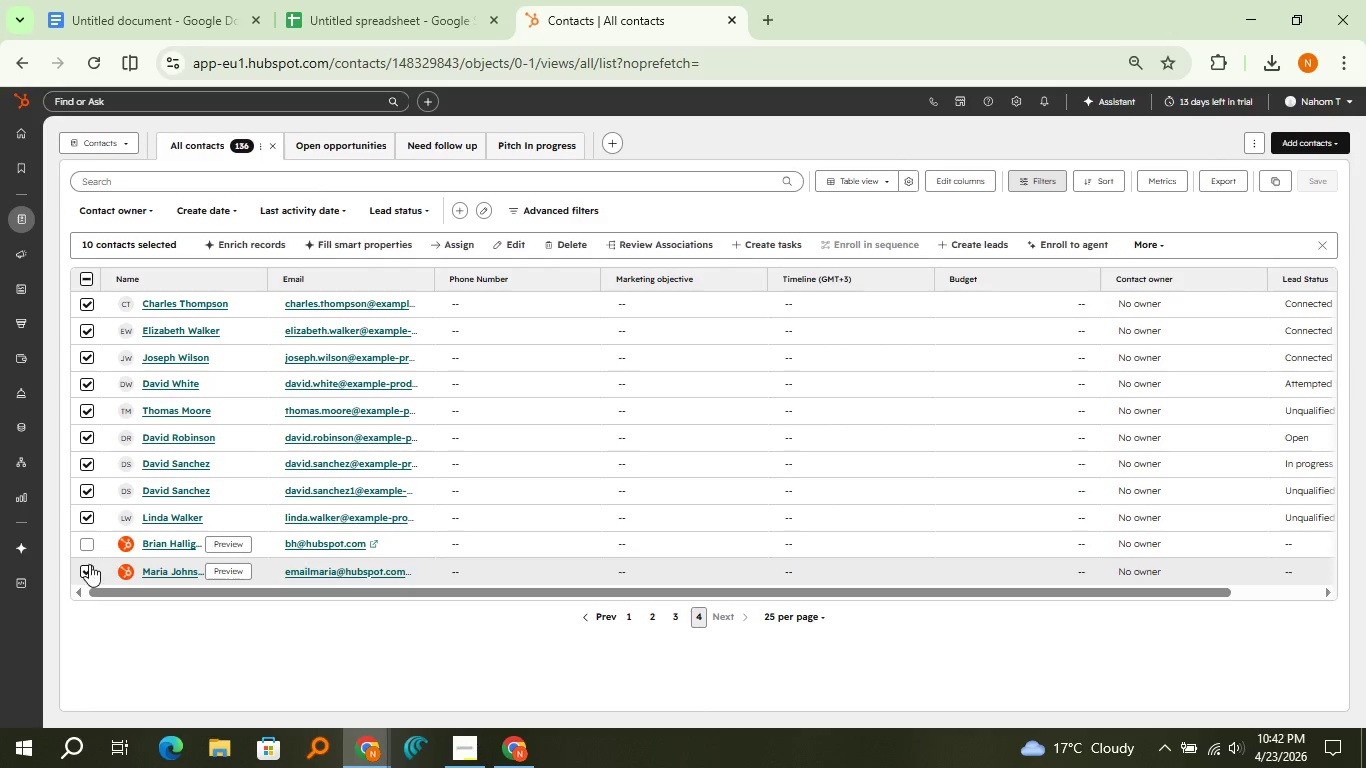 
left_click([90, 564])
 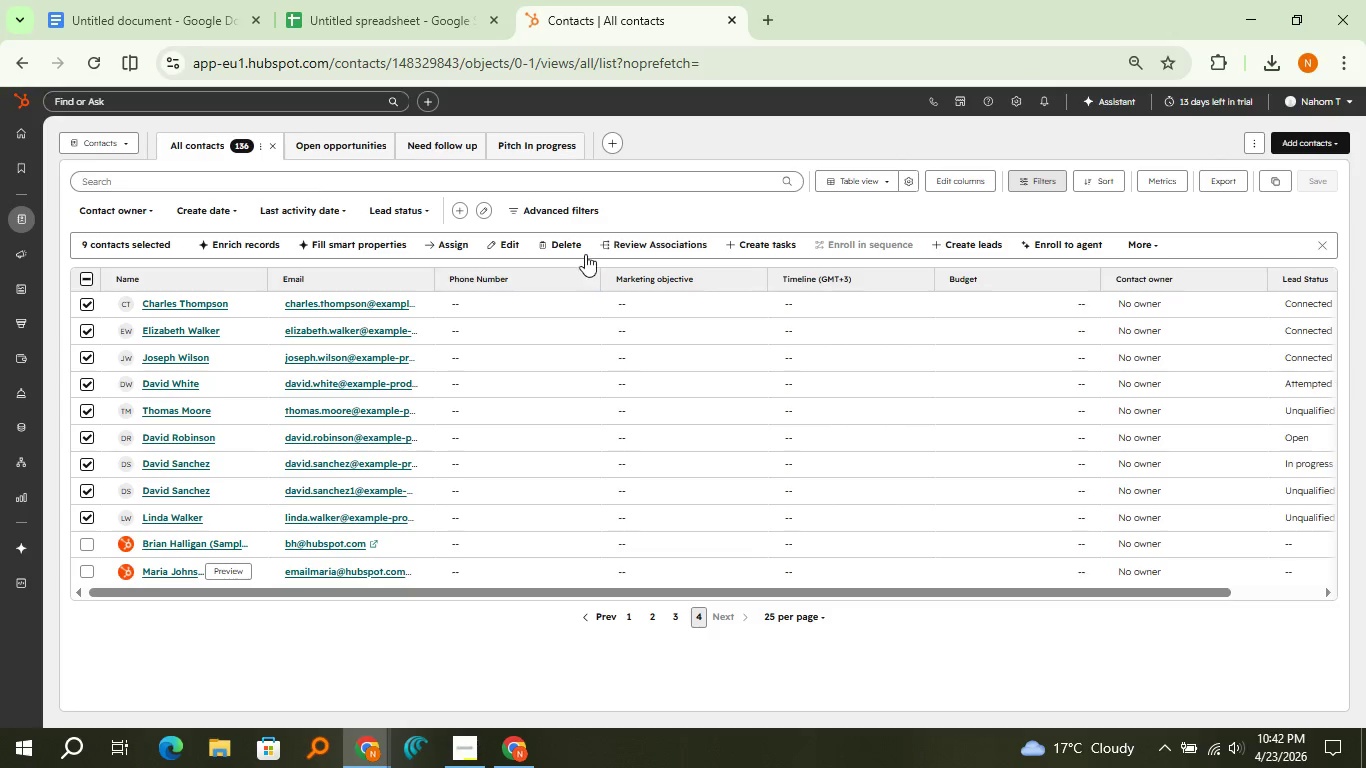 
left_click([578, 244])
 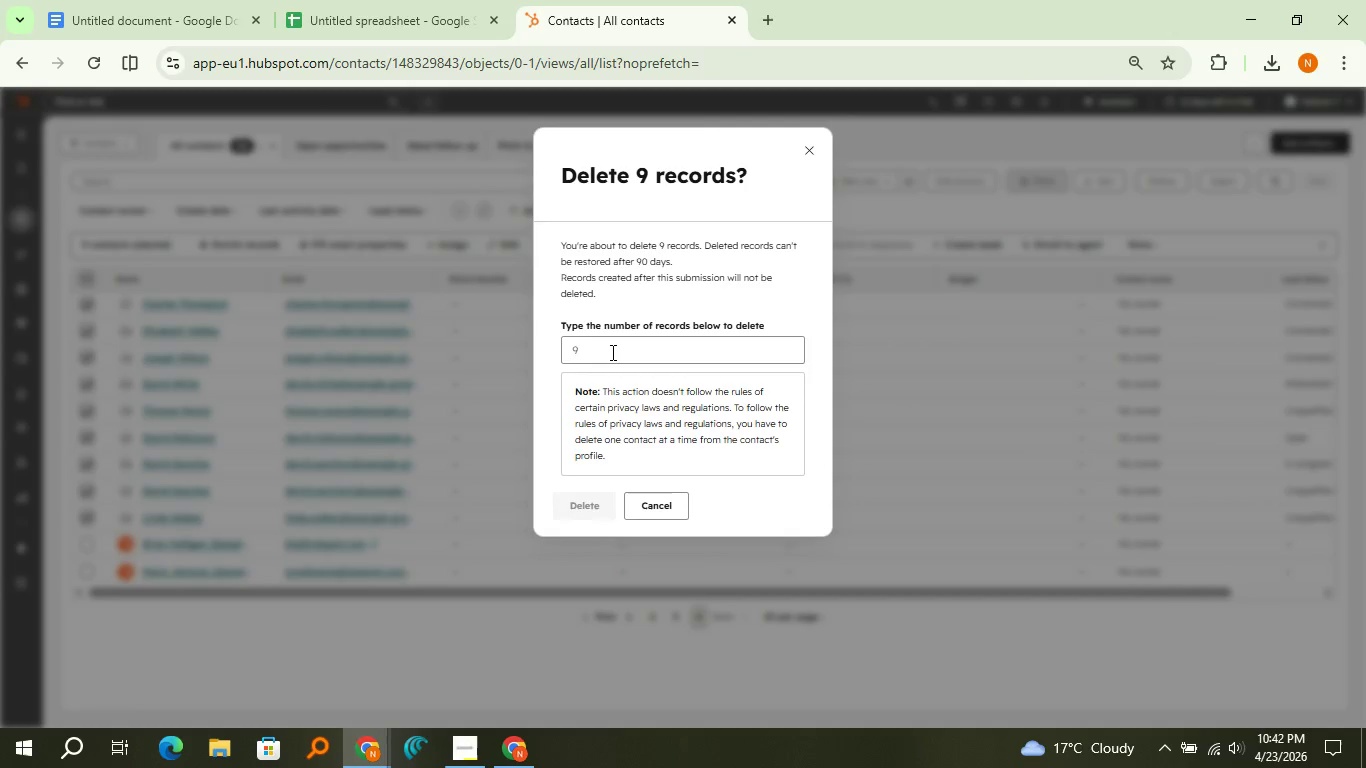 
left_click([611, 352])
 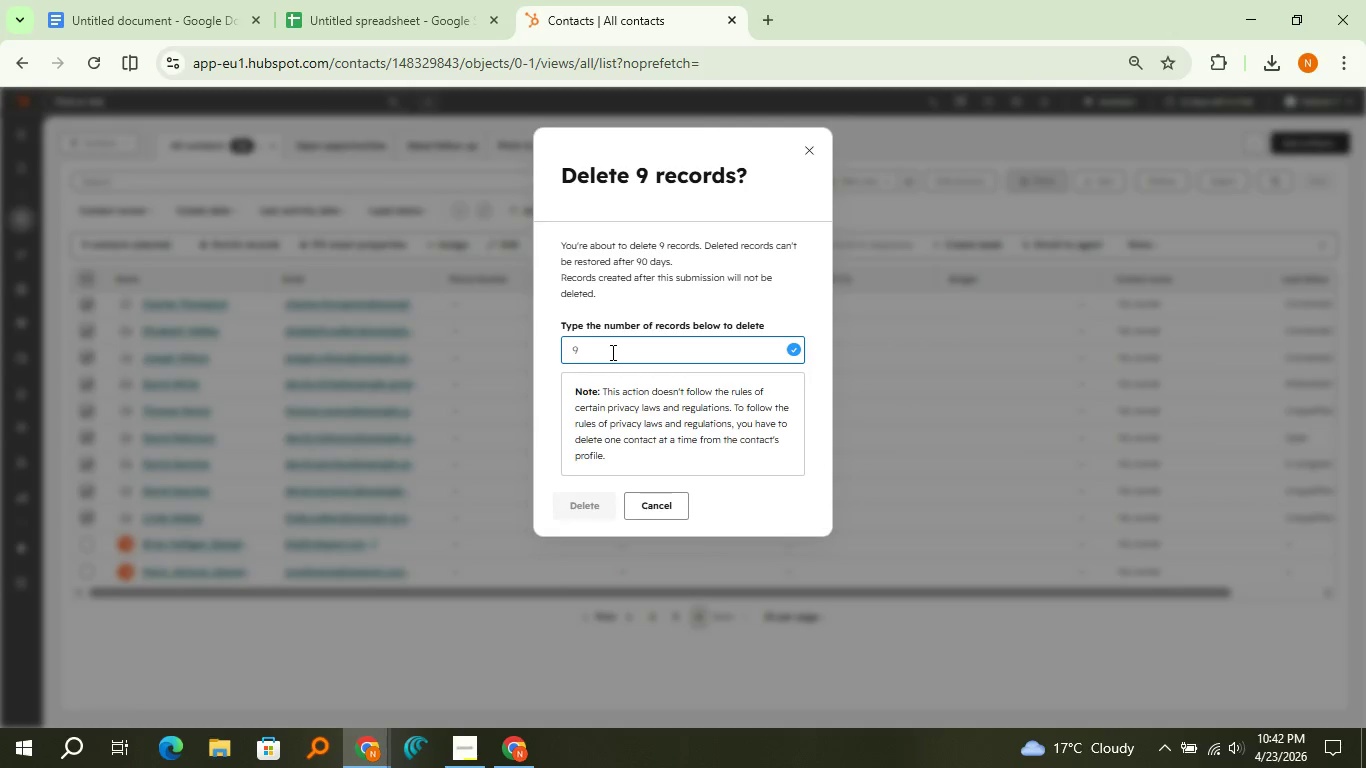 
key(9)
 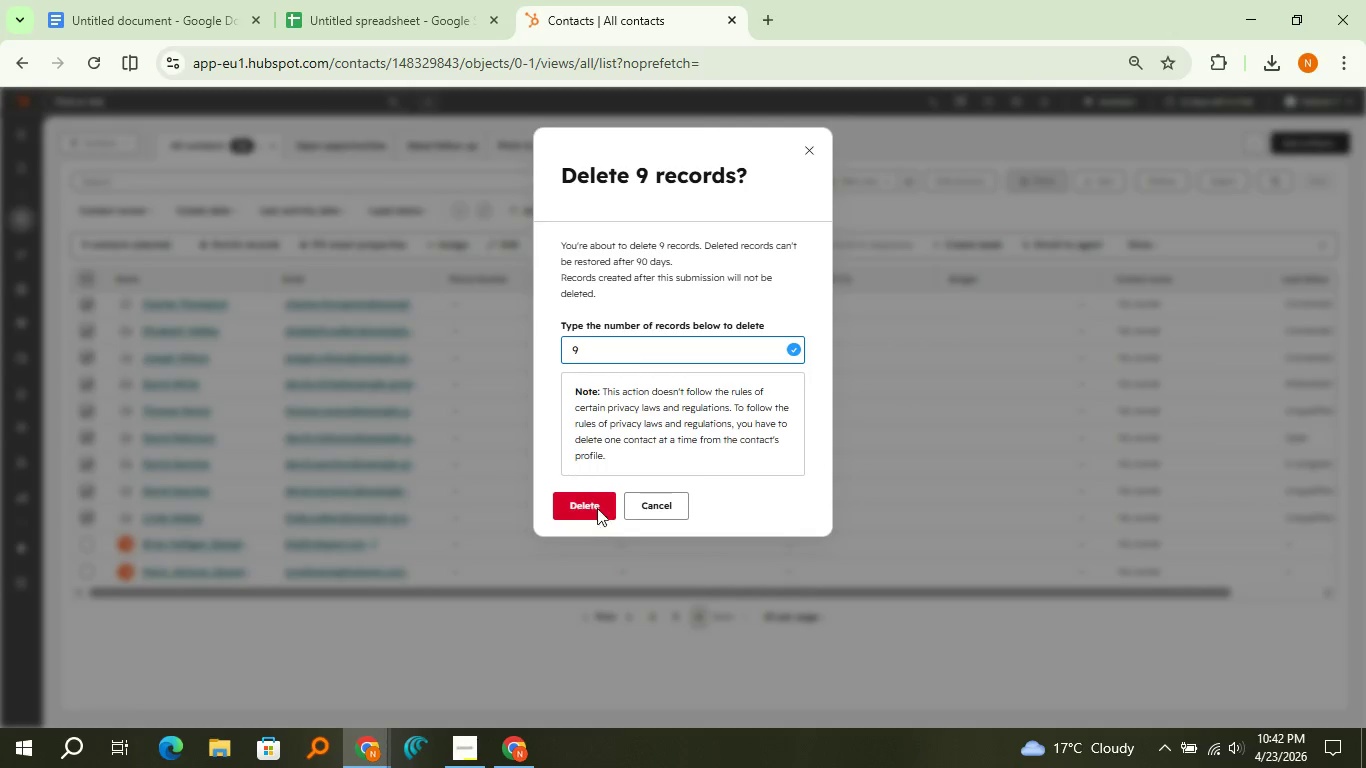 
left_click([601, 512])
 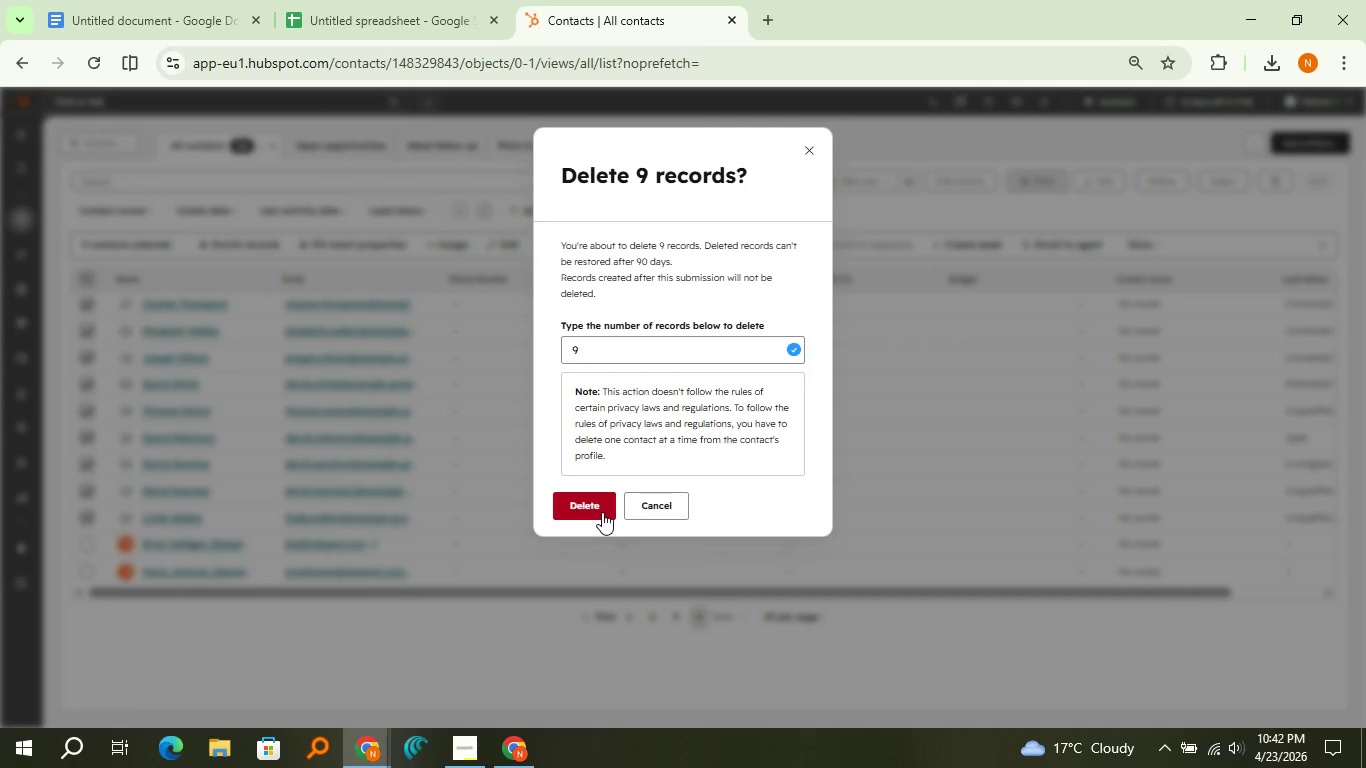 
wait(5.53)
 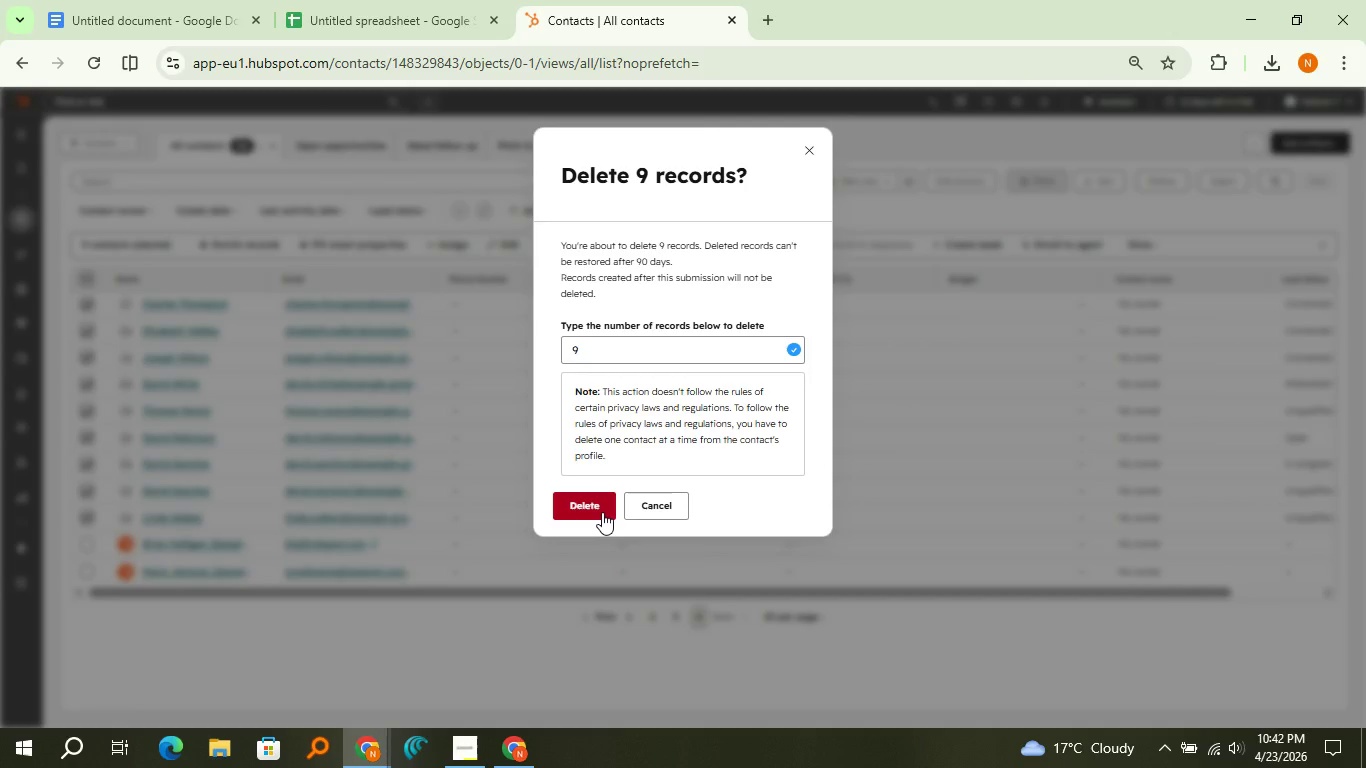 
left_click([602, 512])
 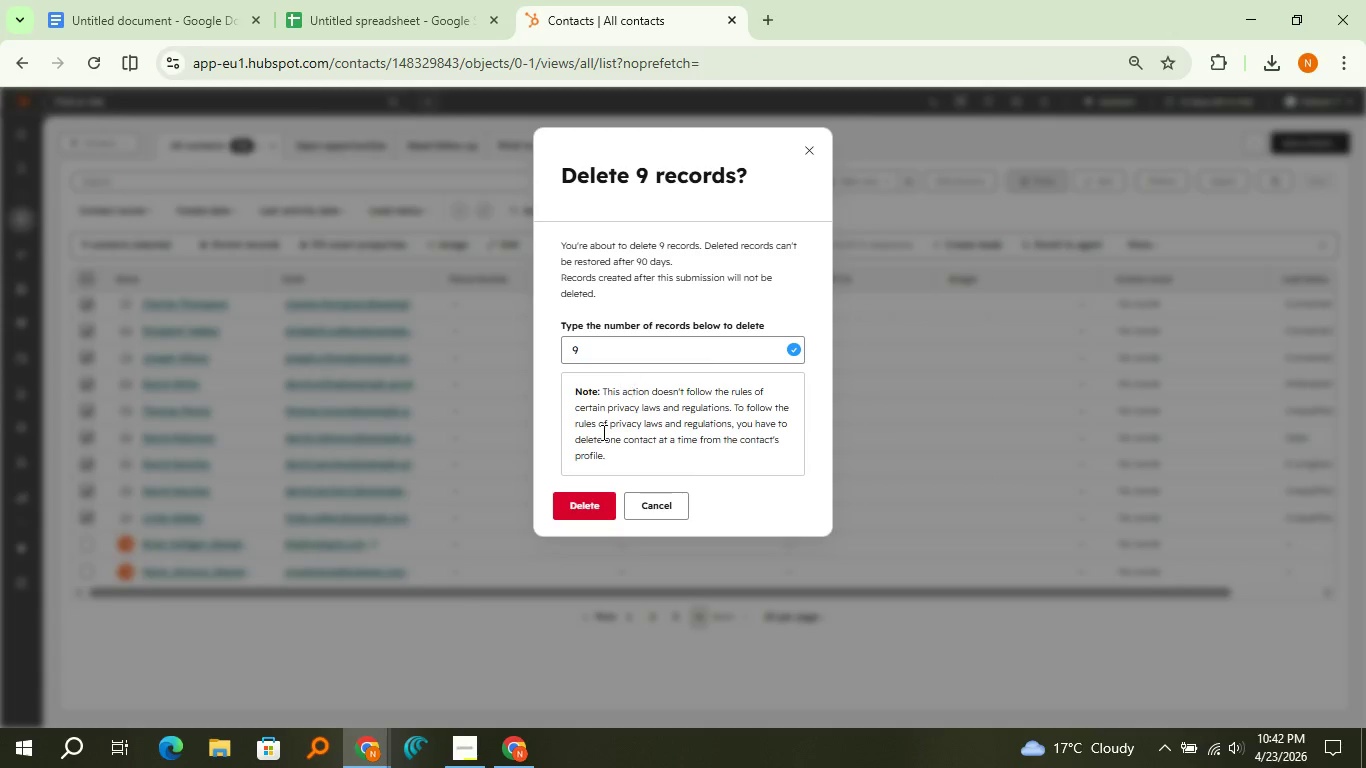 
left_click([566, 505])
 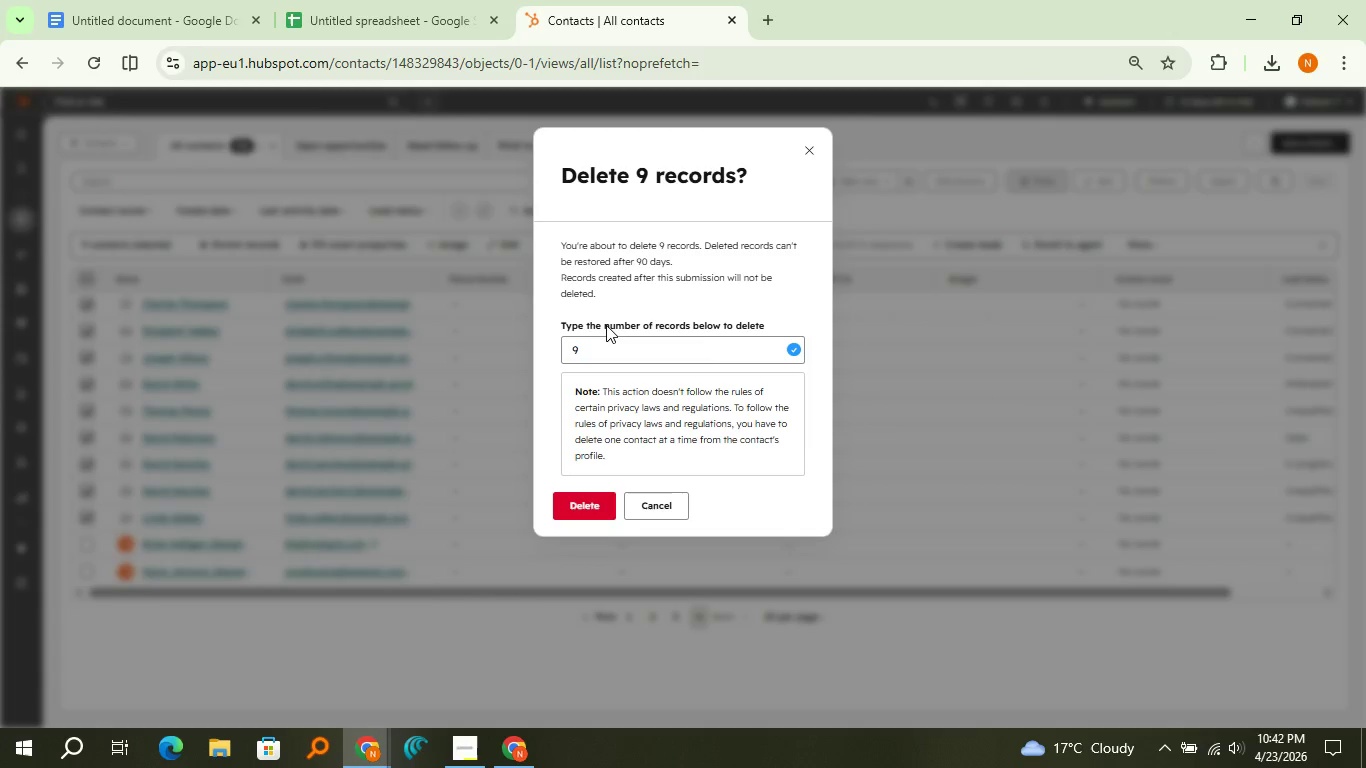 
left_click([606, 325])
 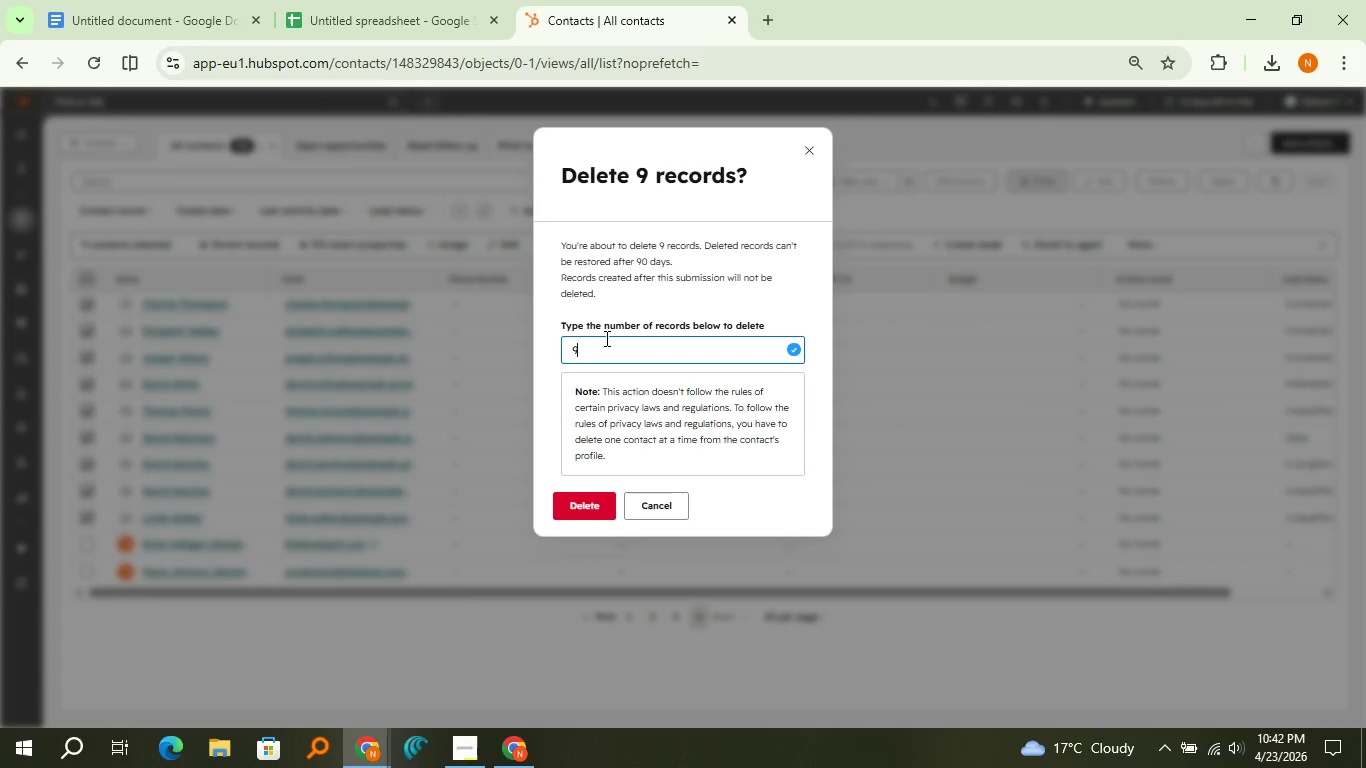 
double_click([604, 338])
 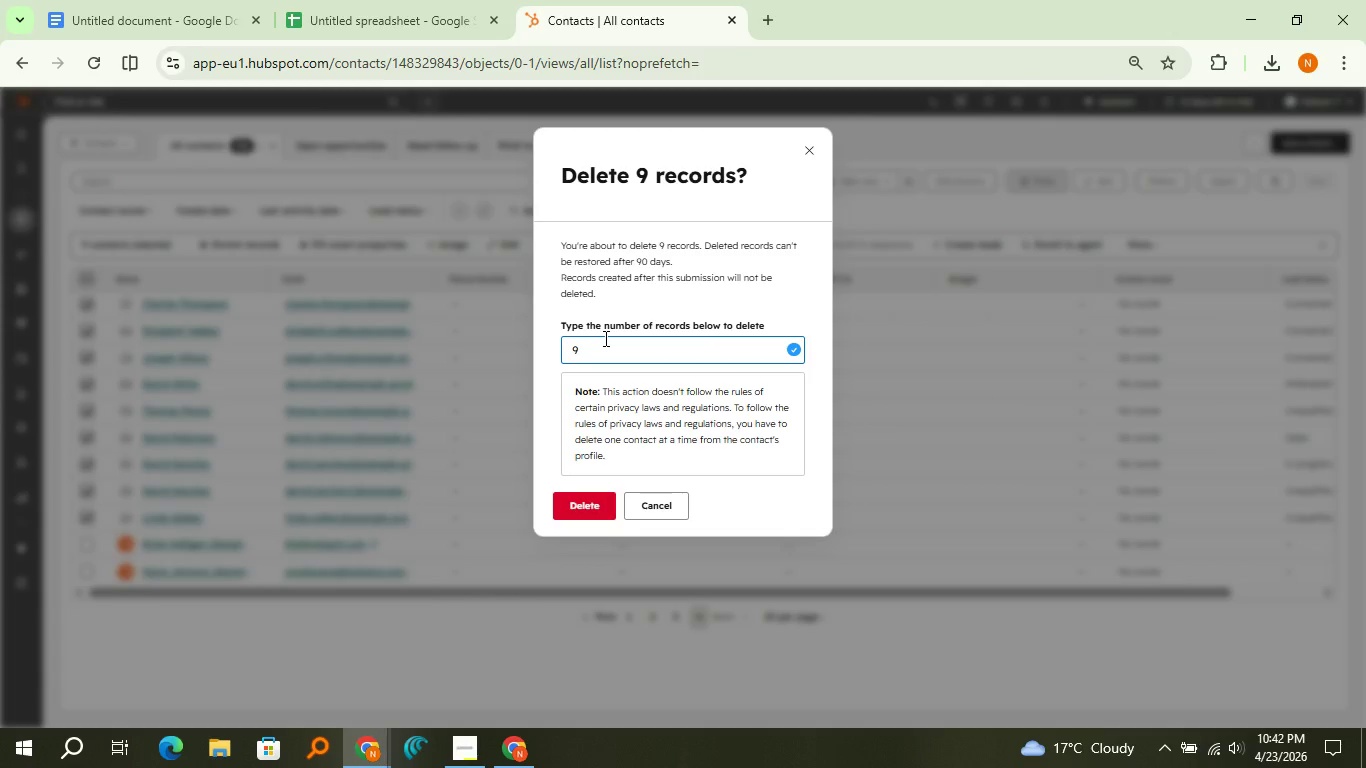 
key(Backspace)
 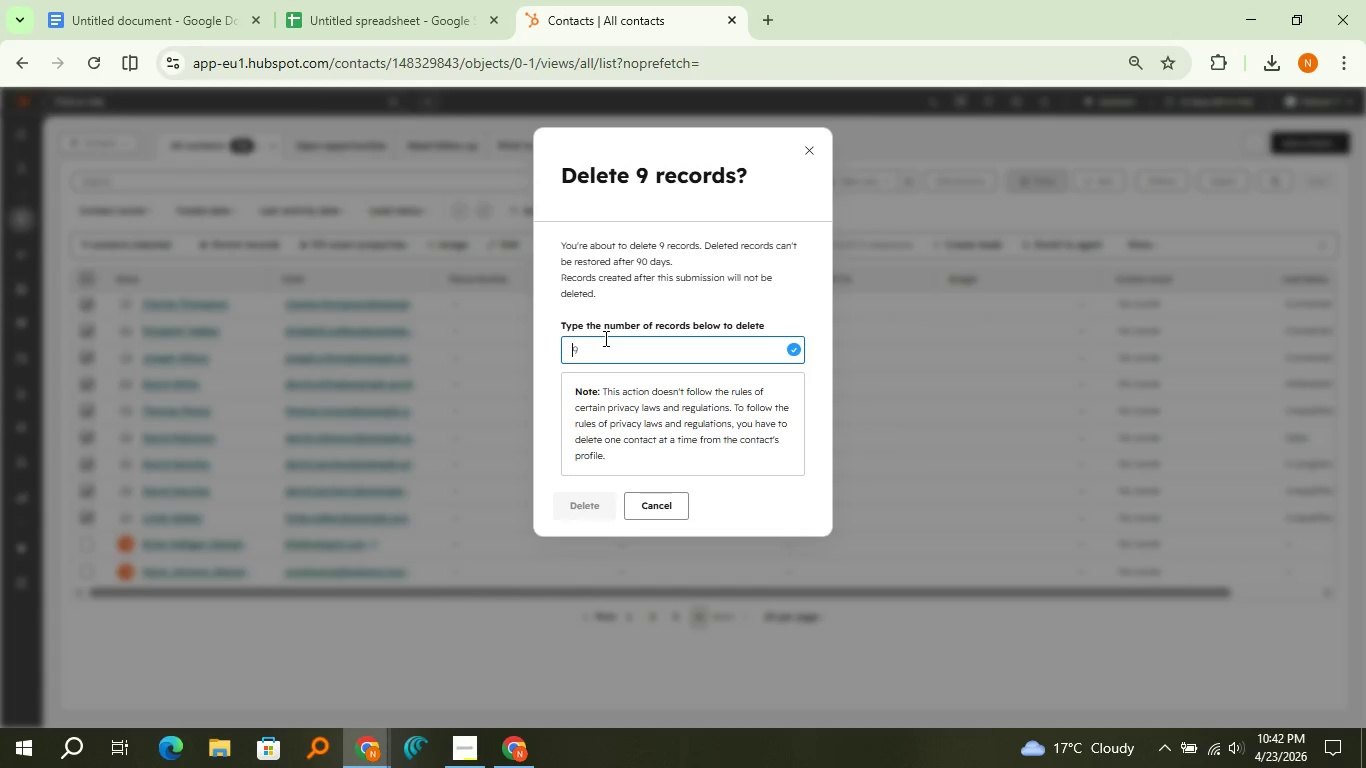 
key(9)
 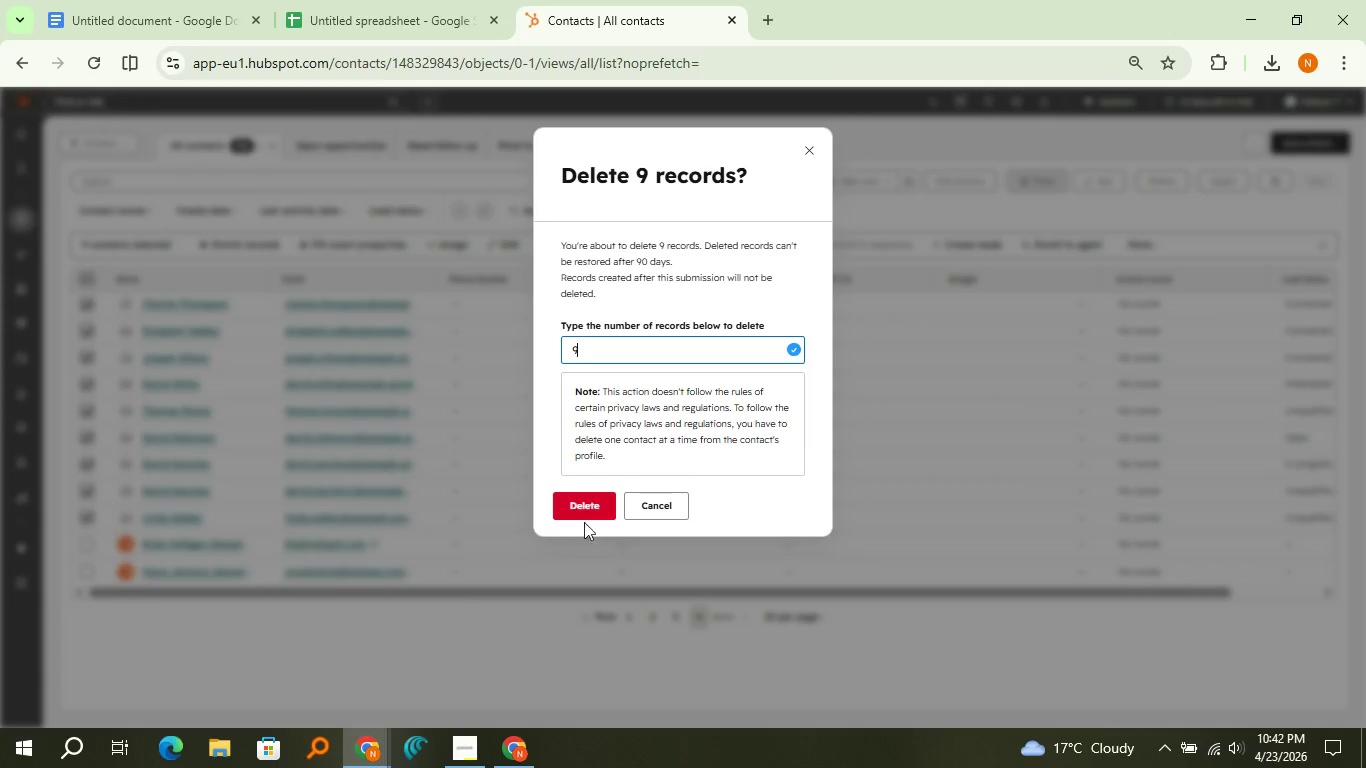 
left_click([584, 505])
 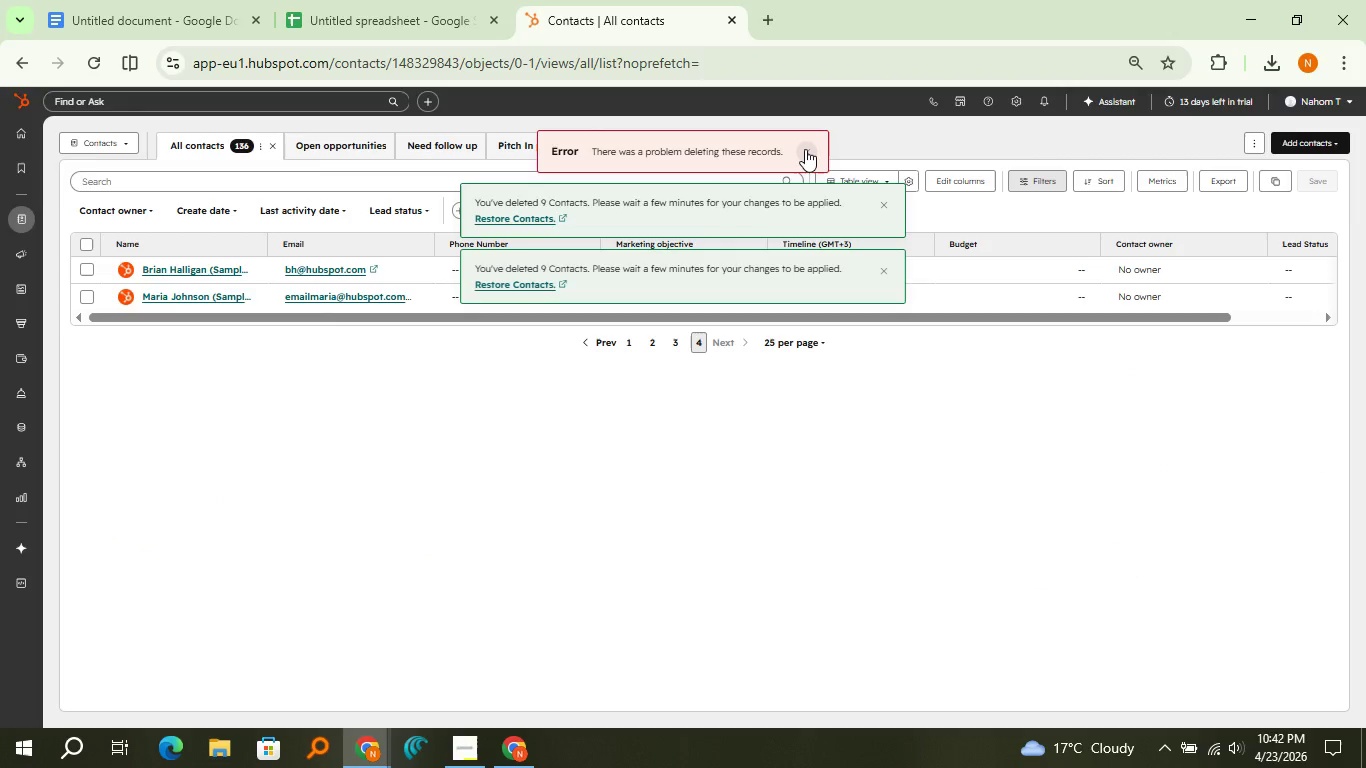 
left_click([805, 149])
 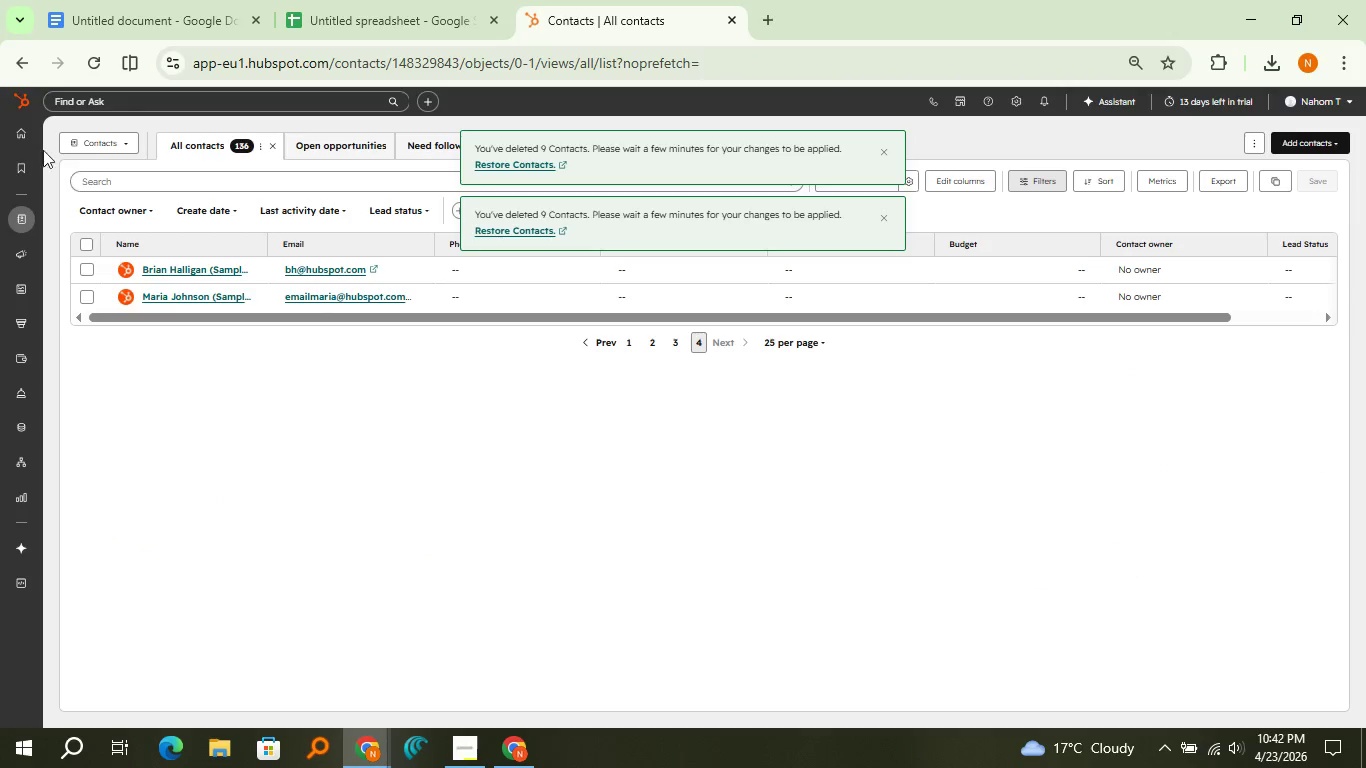 
left_click([30, 139])
 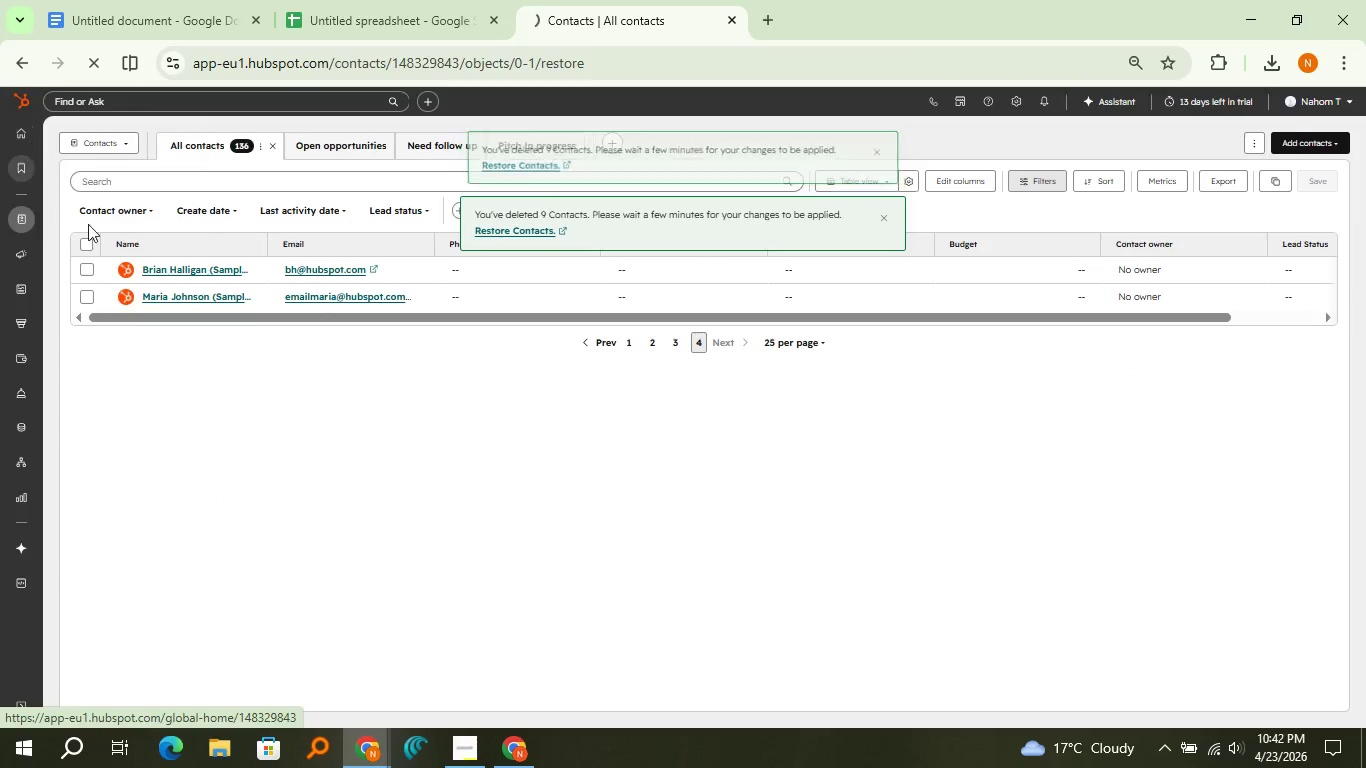 
mouse_move([116, 255])
 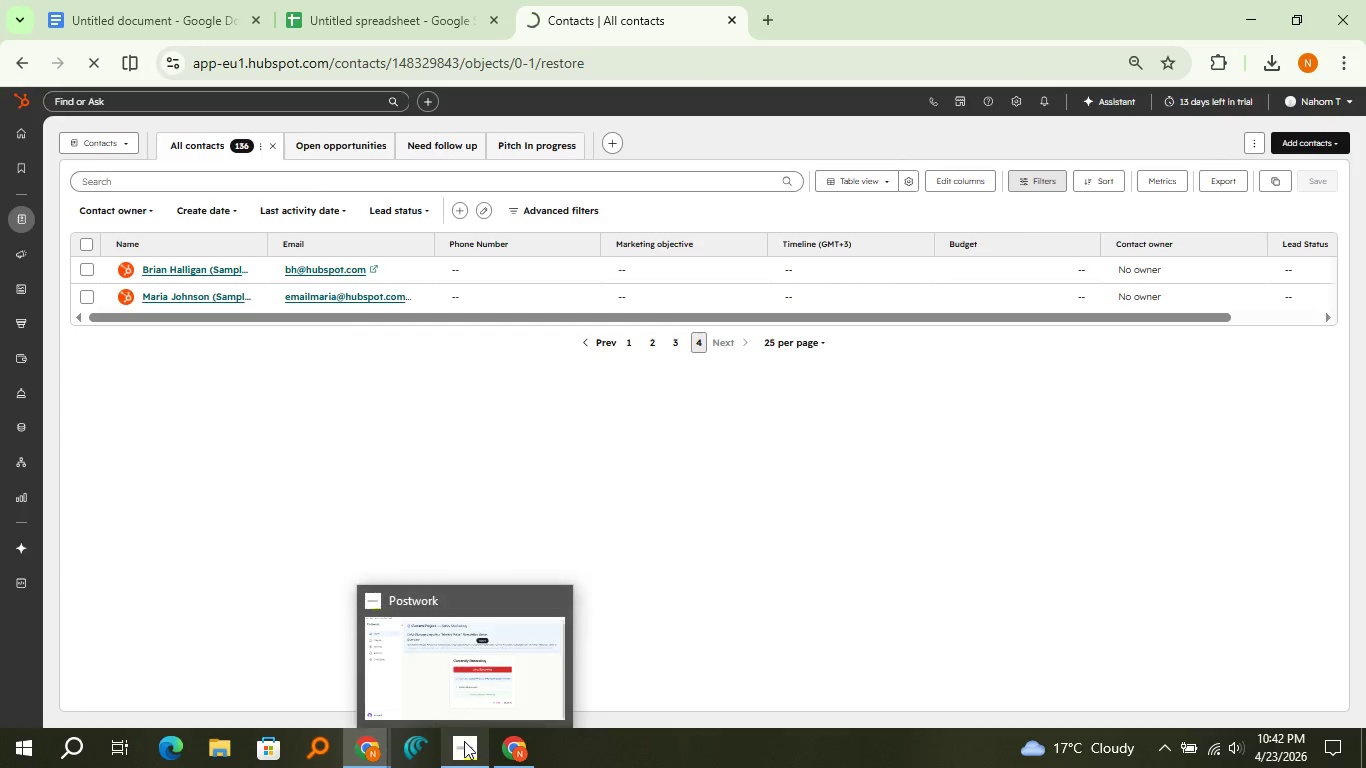 
left_click([465, 698])